 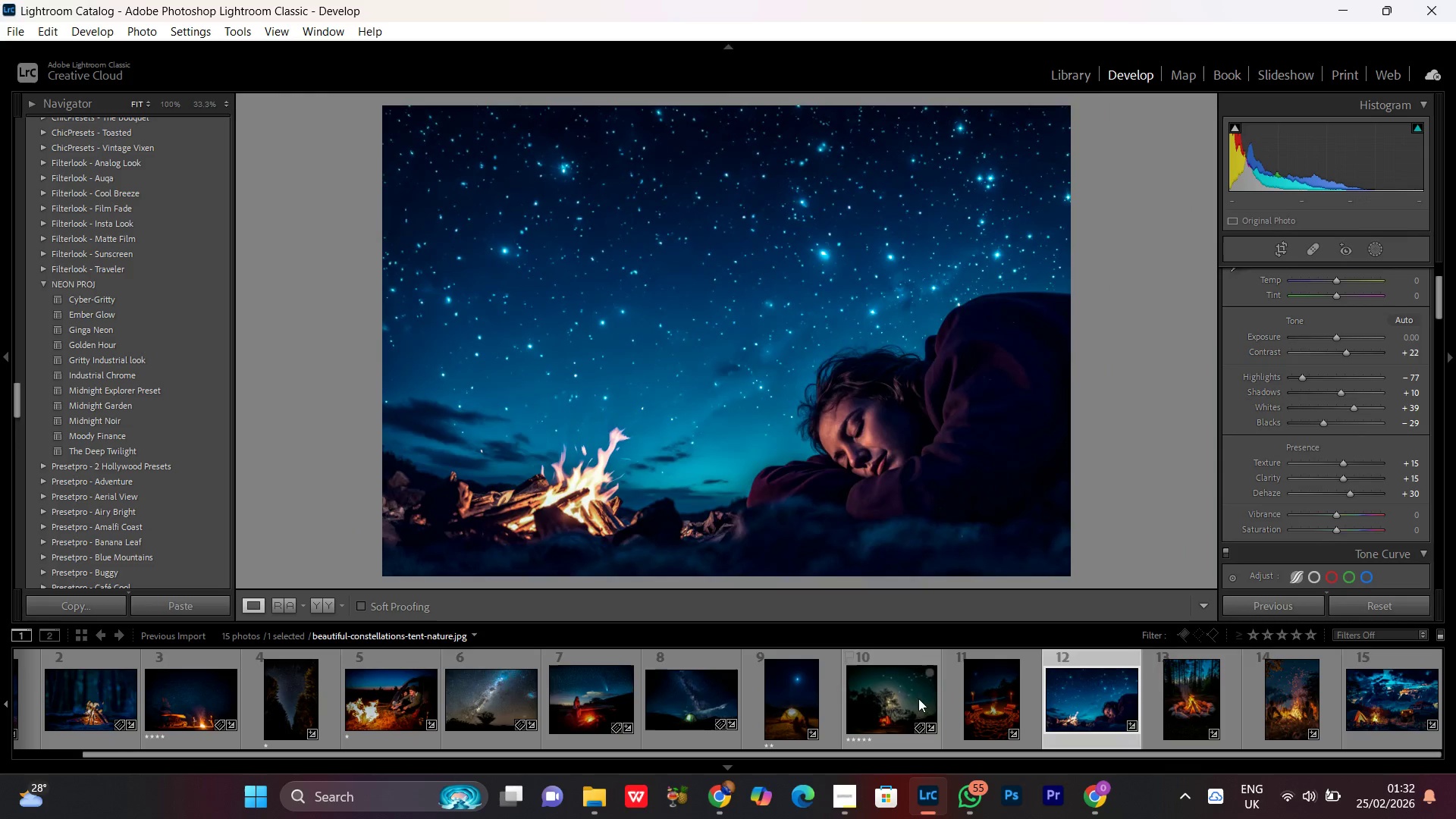 
left_click([334, 603])
 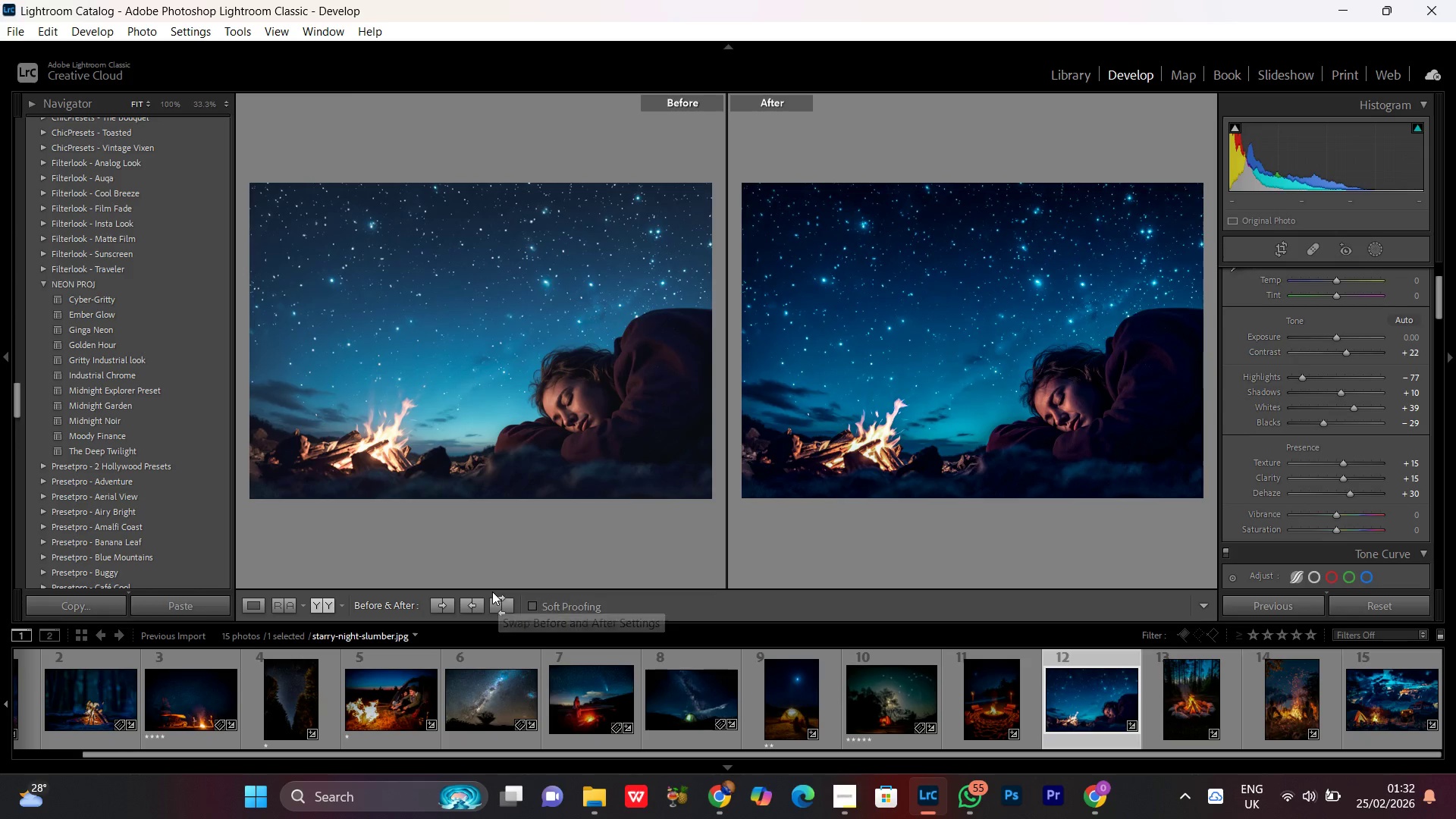 
key(PrintScreen)
 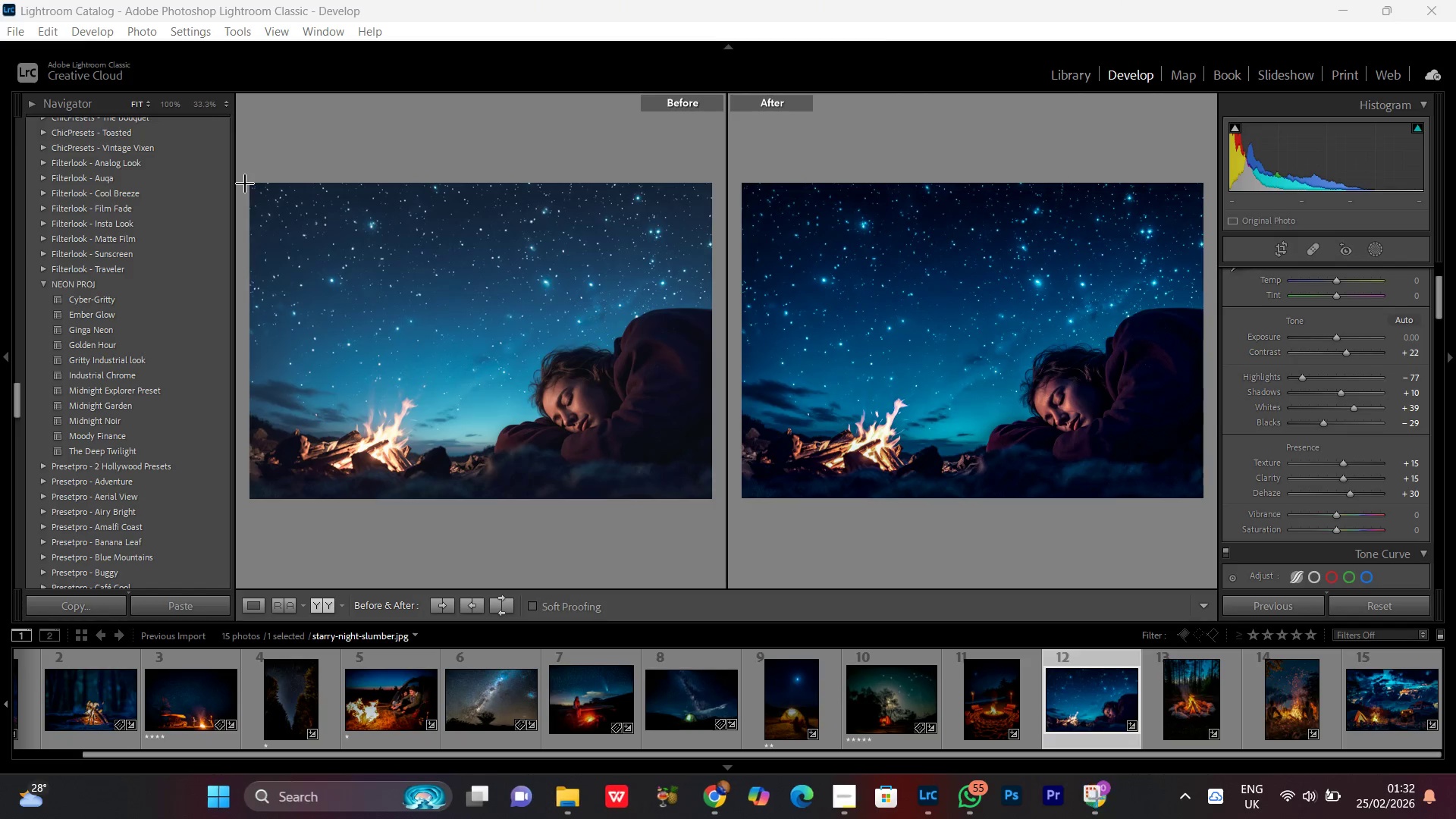 
left_click_drag(start_coordinate=[245, 184], to_coordinate=[1204, 501])
 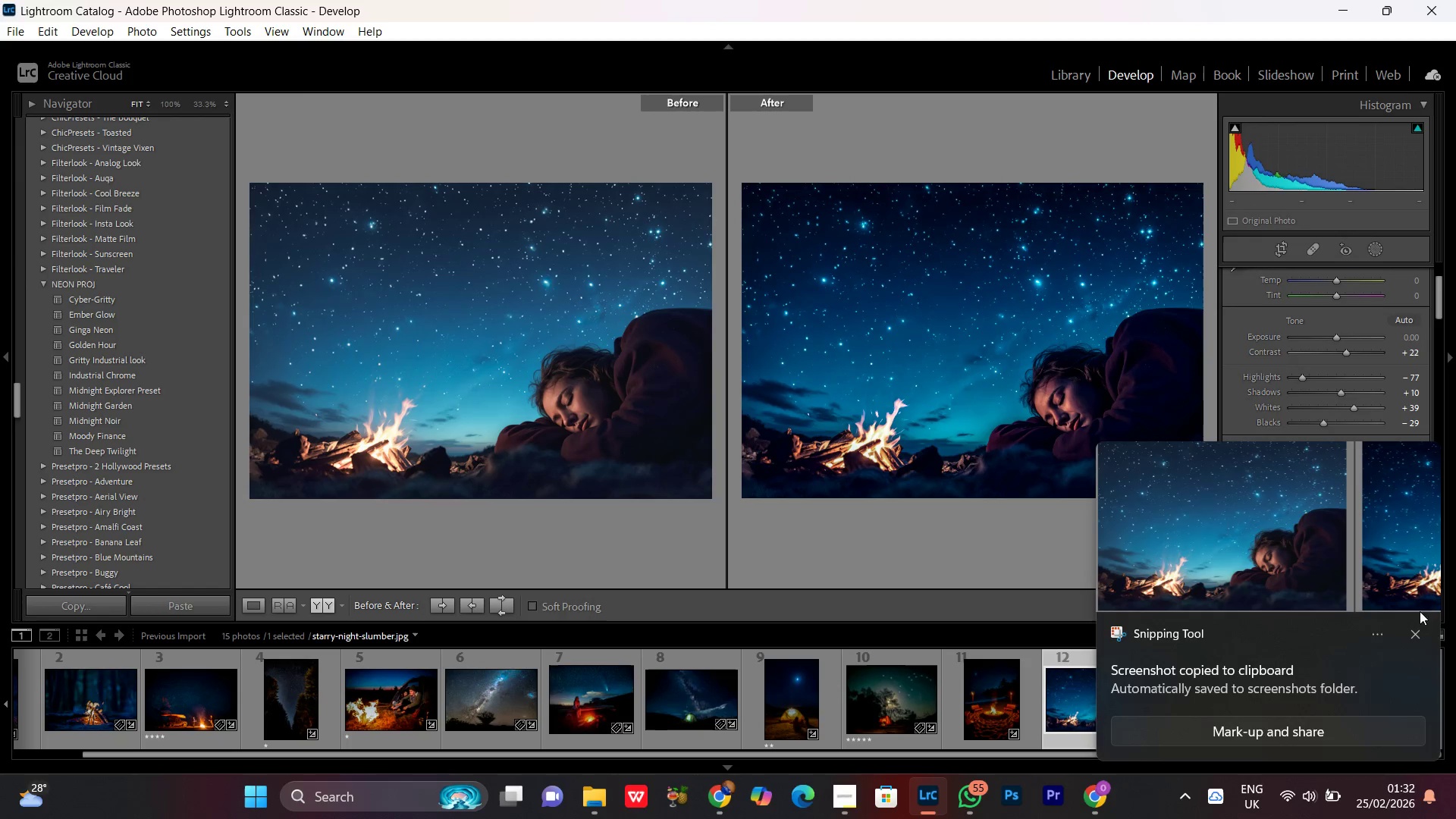 
left_click([1417, 636])
 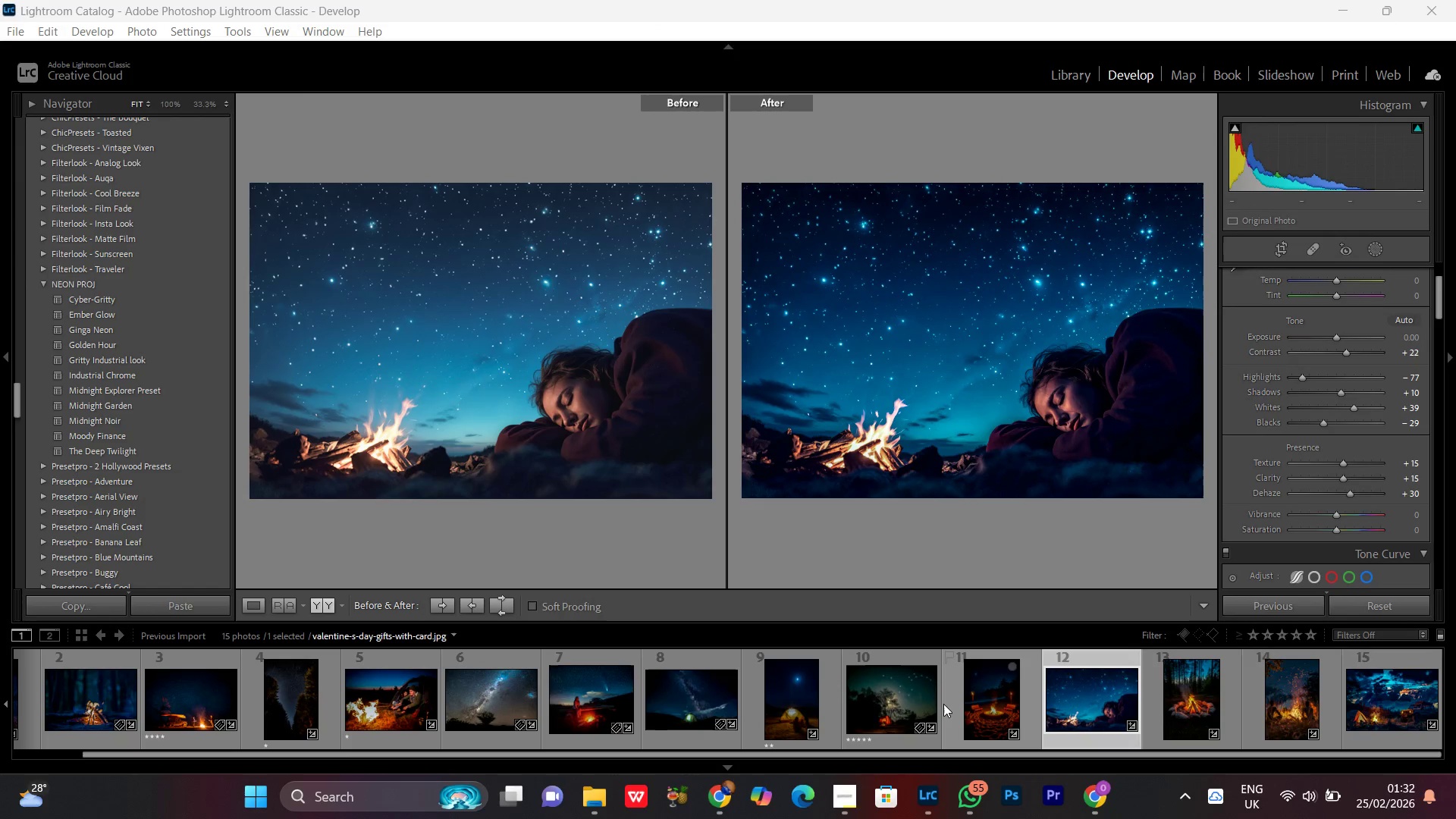 
double_click([948, 701])
 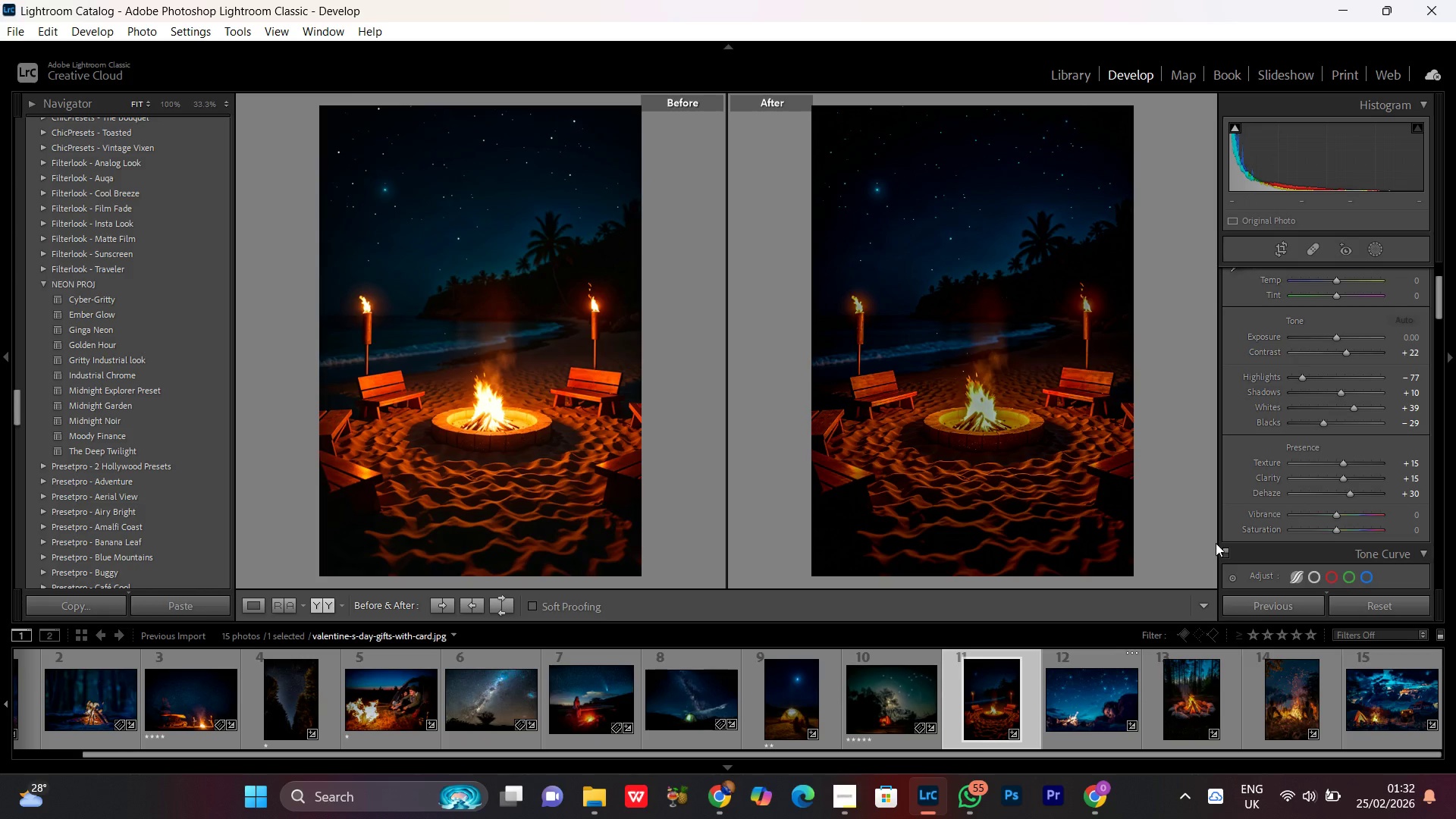 
wait(5.33)
 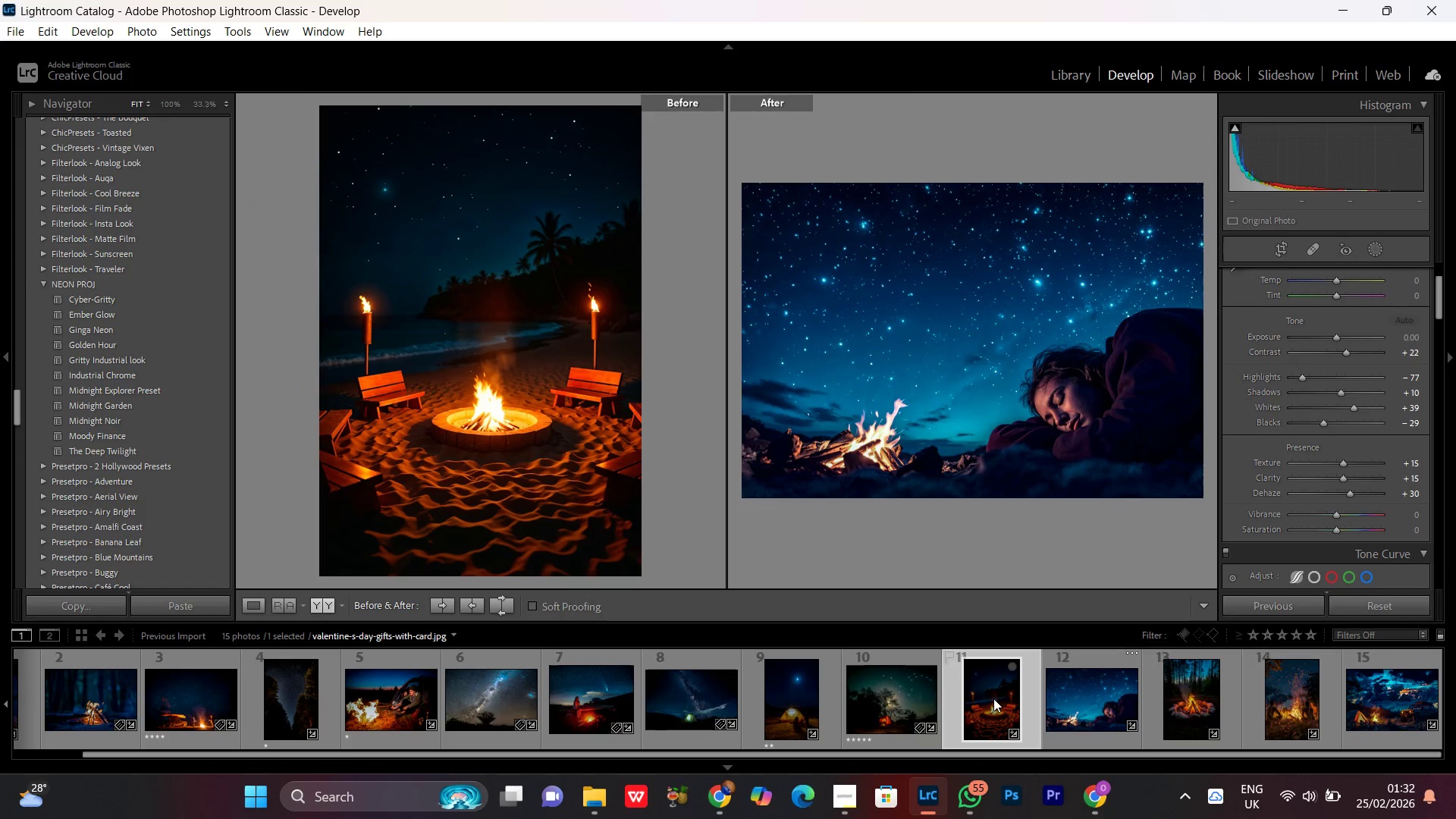 
left_click([248, 607])
 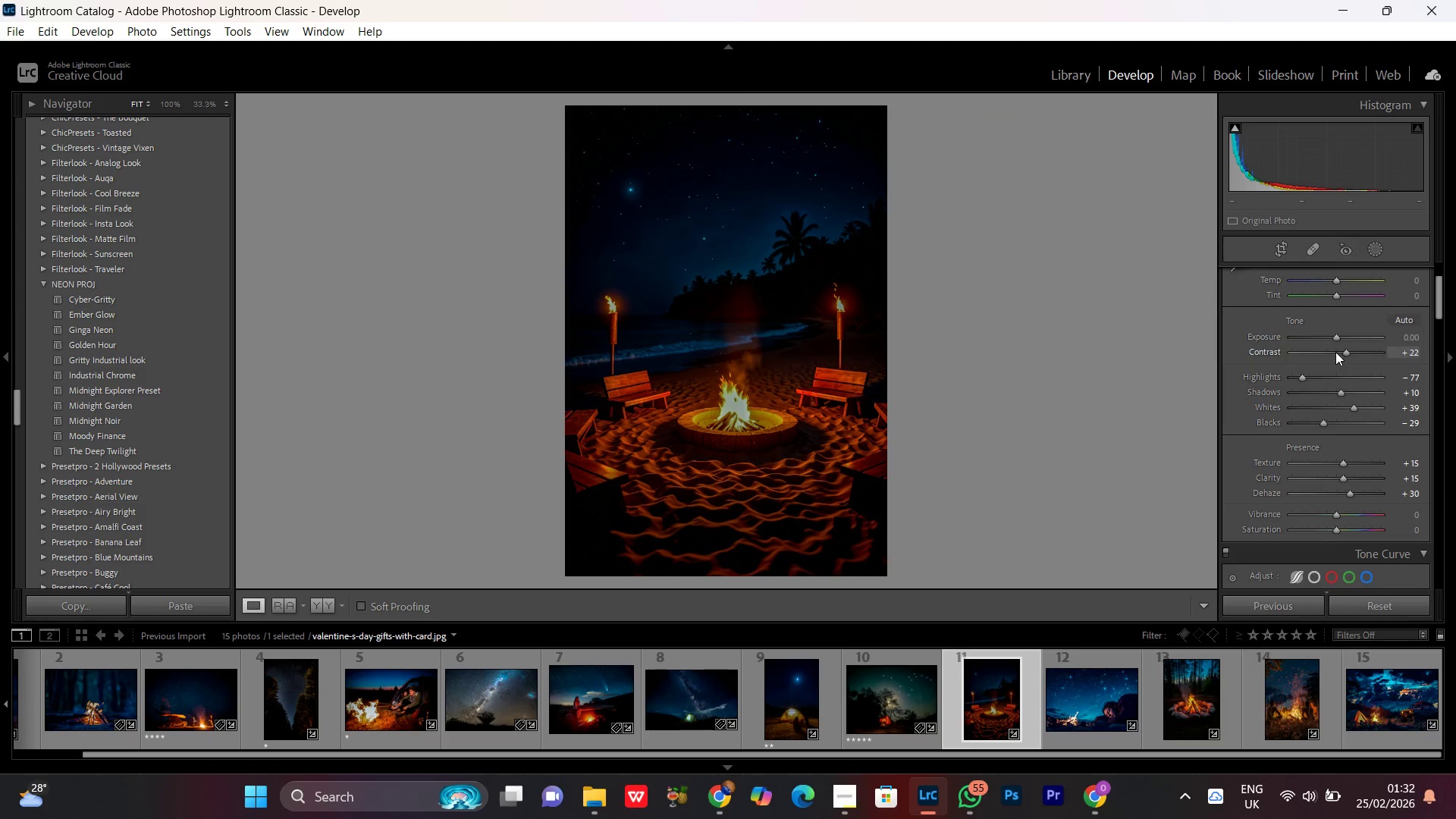 
left_click([1338, 339])
 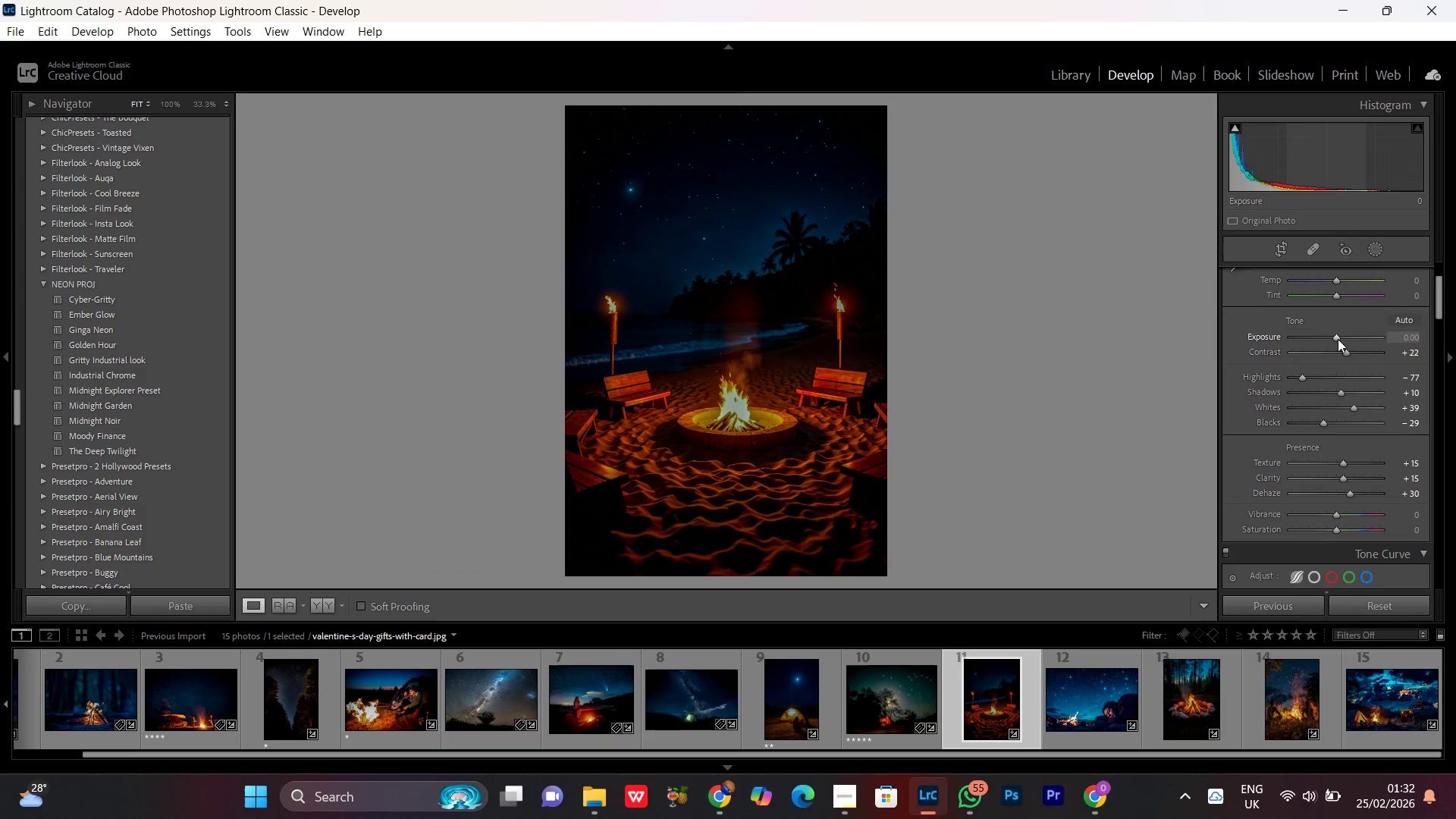 
scroll: coordinate [1338, 339], scroll_direction: up, amount: 6.0
 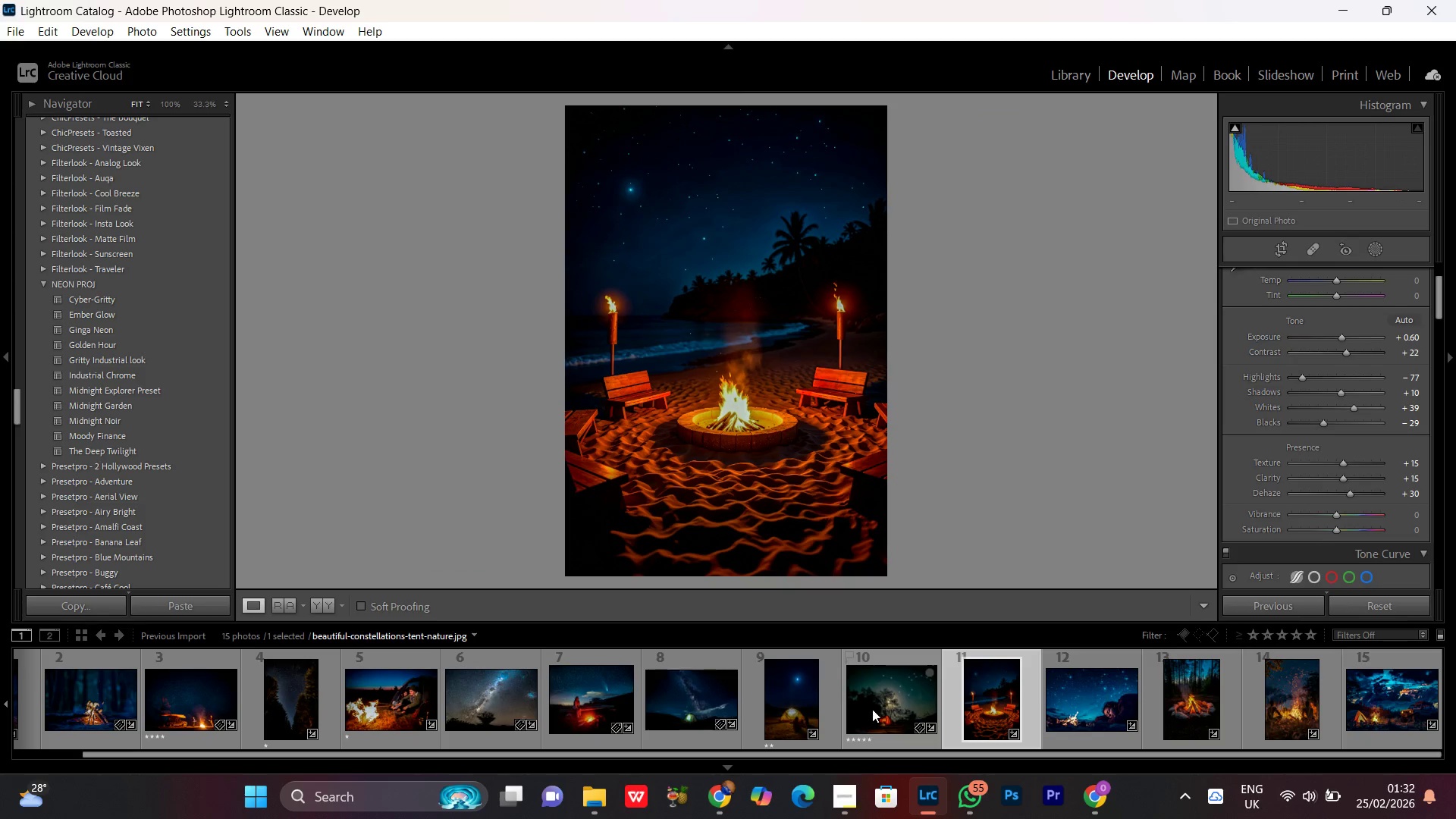 
double_click([872, 709])
 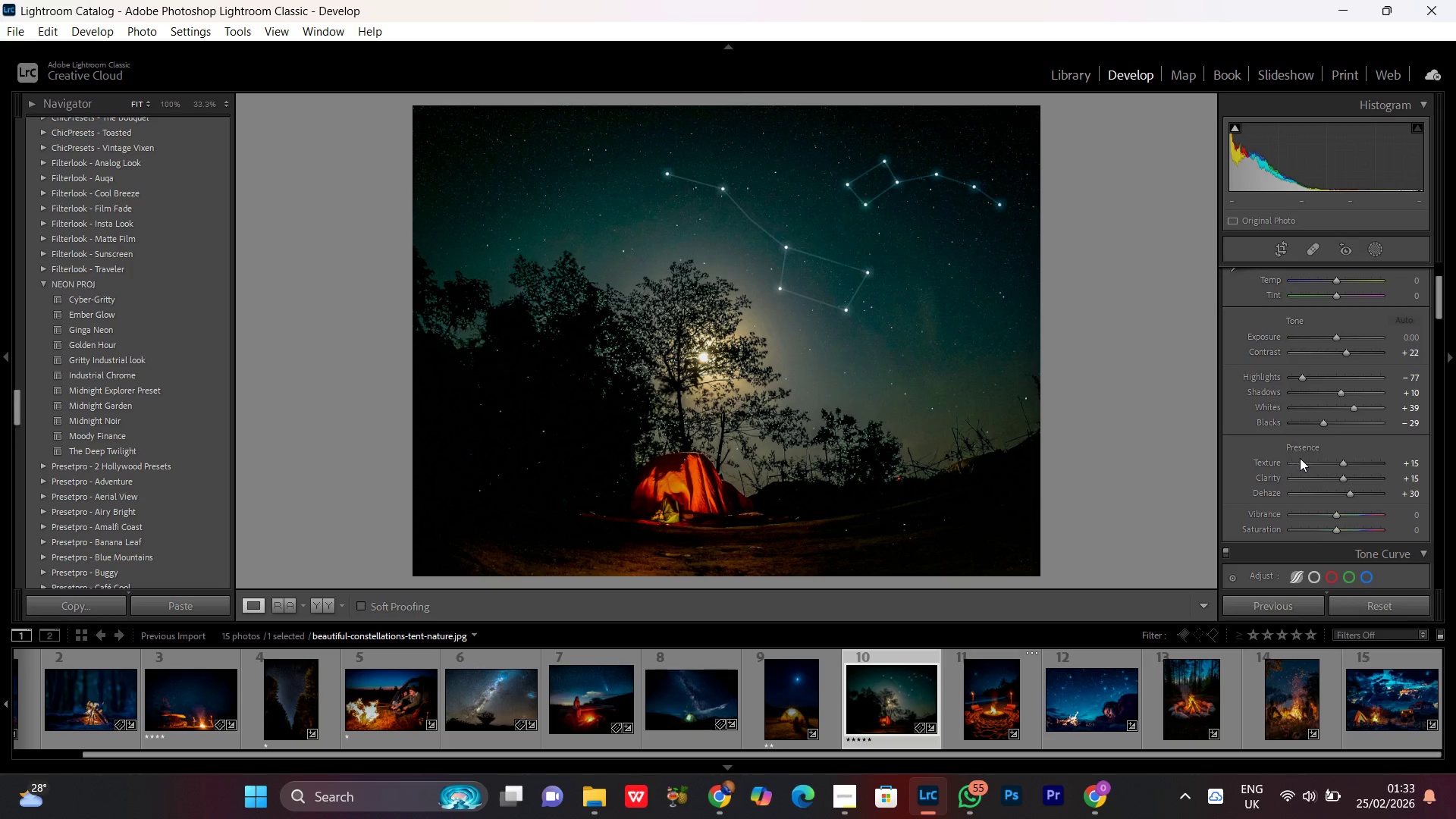 
left_click([1372, 248])
 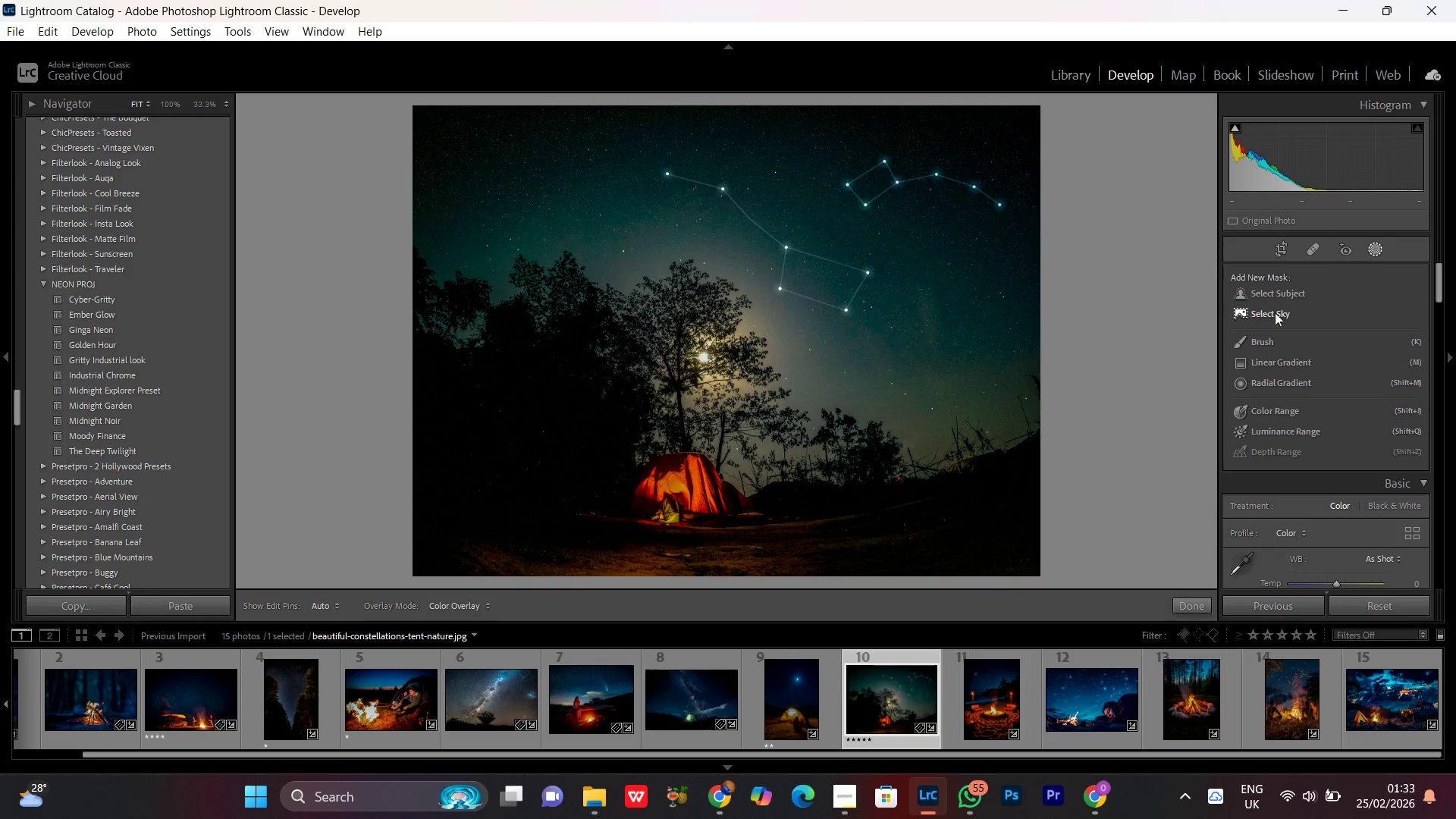 
left_click([1278, 309])
 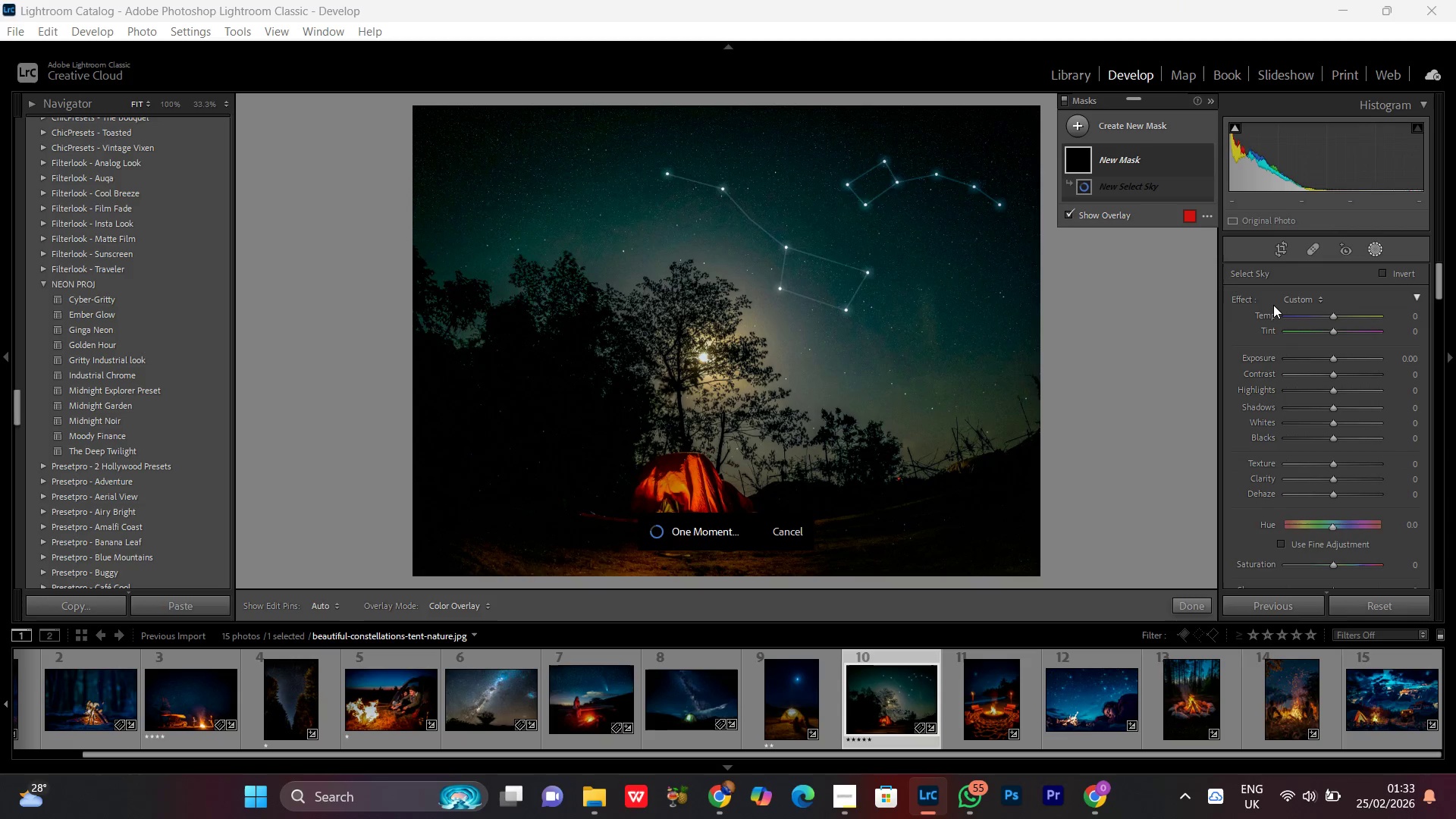 
wait(13.64)
 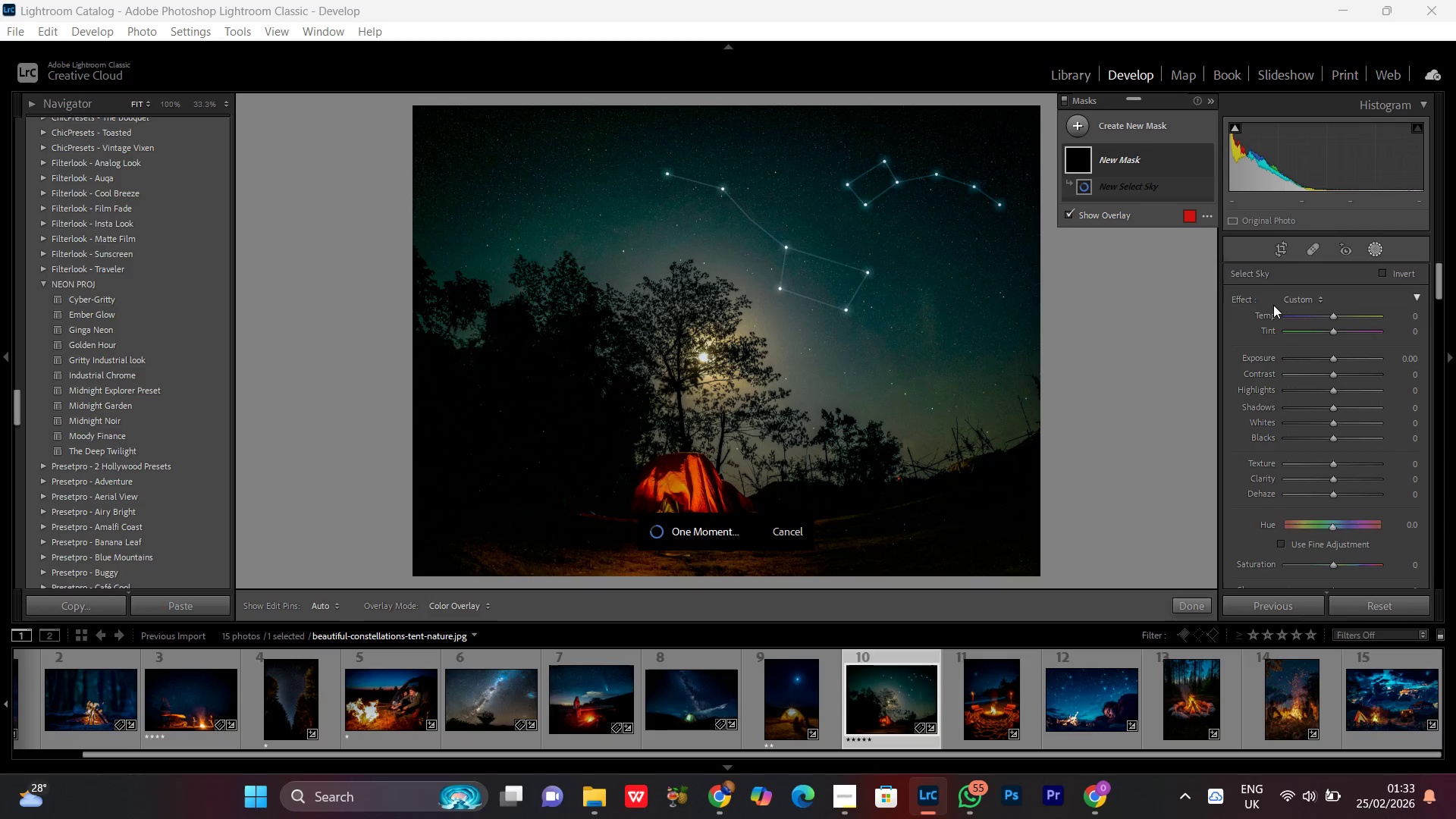 
left_click_drag(start_coordinate=[1335, 462], to_coordinate=[1345, 464])
 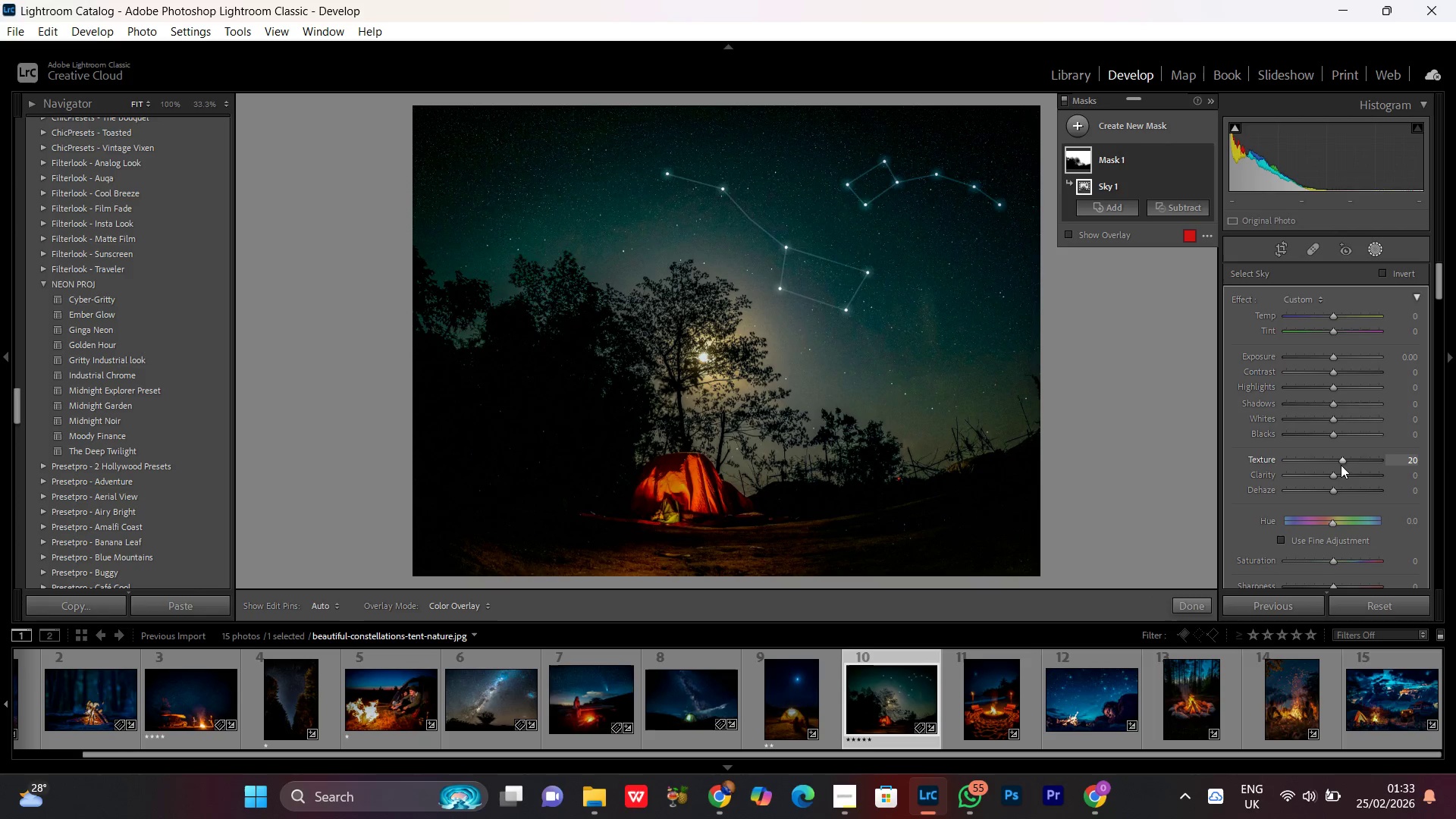 
double_click([1341, 465])
 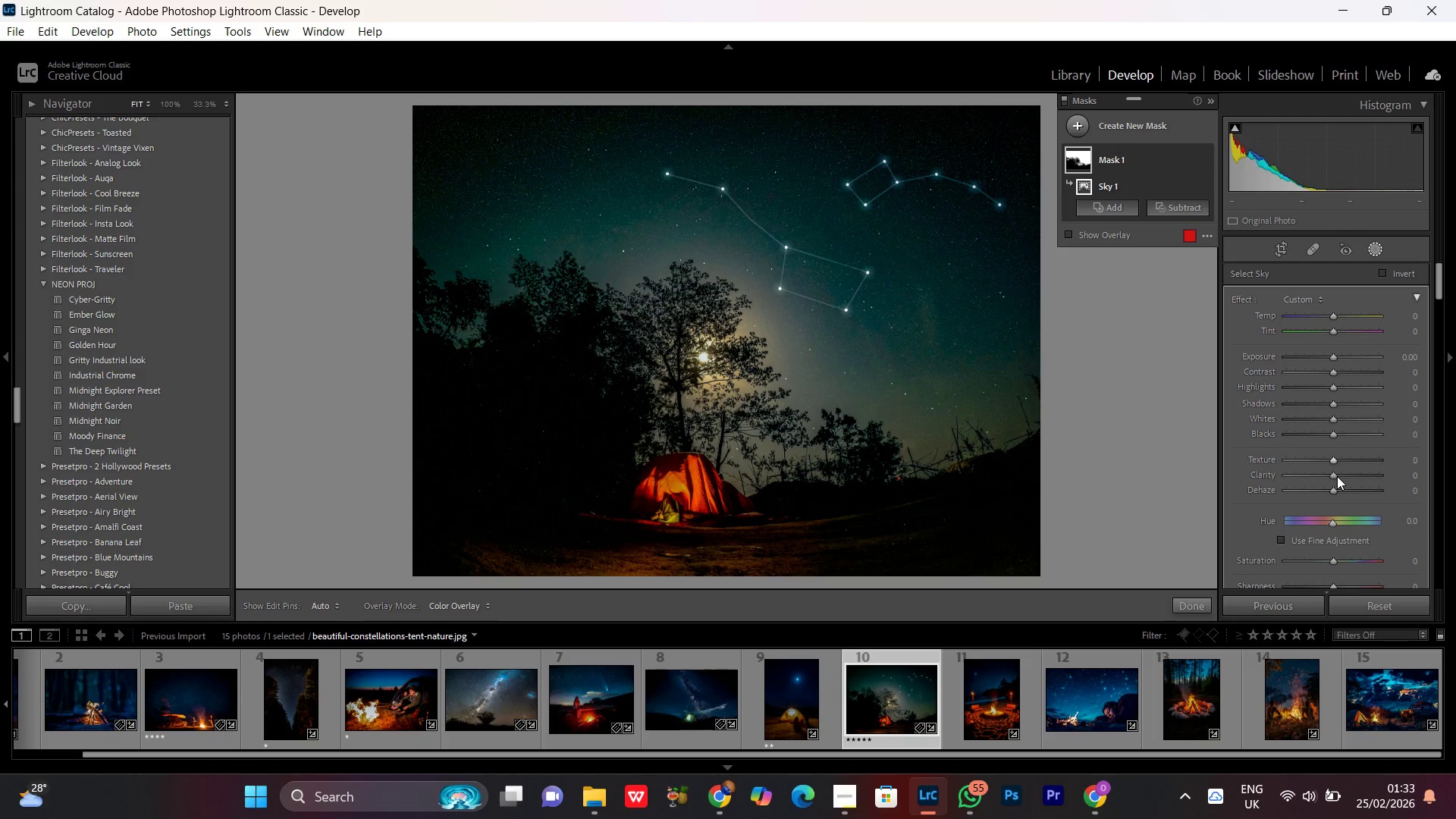 
left_click_drag(start_coordinate=[1337, 476], to_coordinate=[1354, 478])
 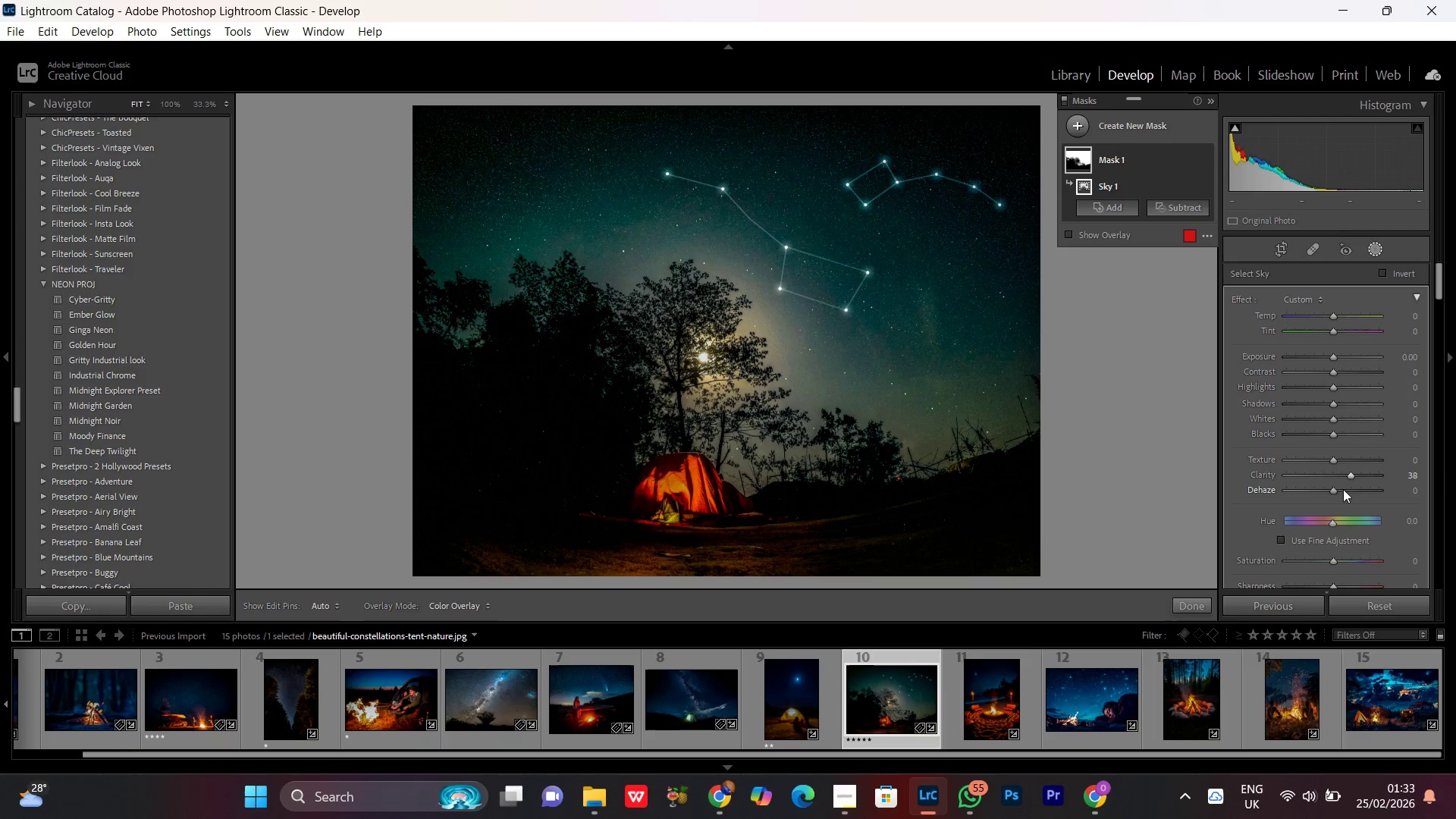 
left_click_drag(start_coordinate=[1343, 488], to_coordinate=[1351, 491])
 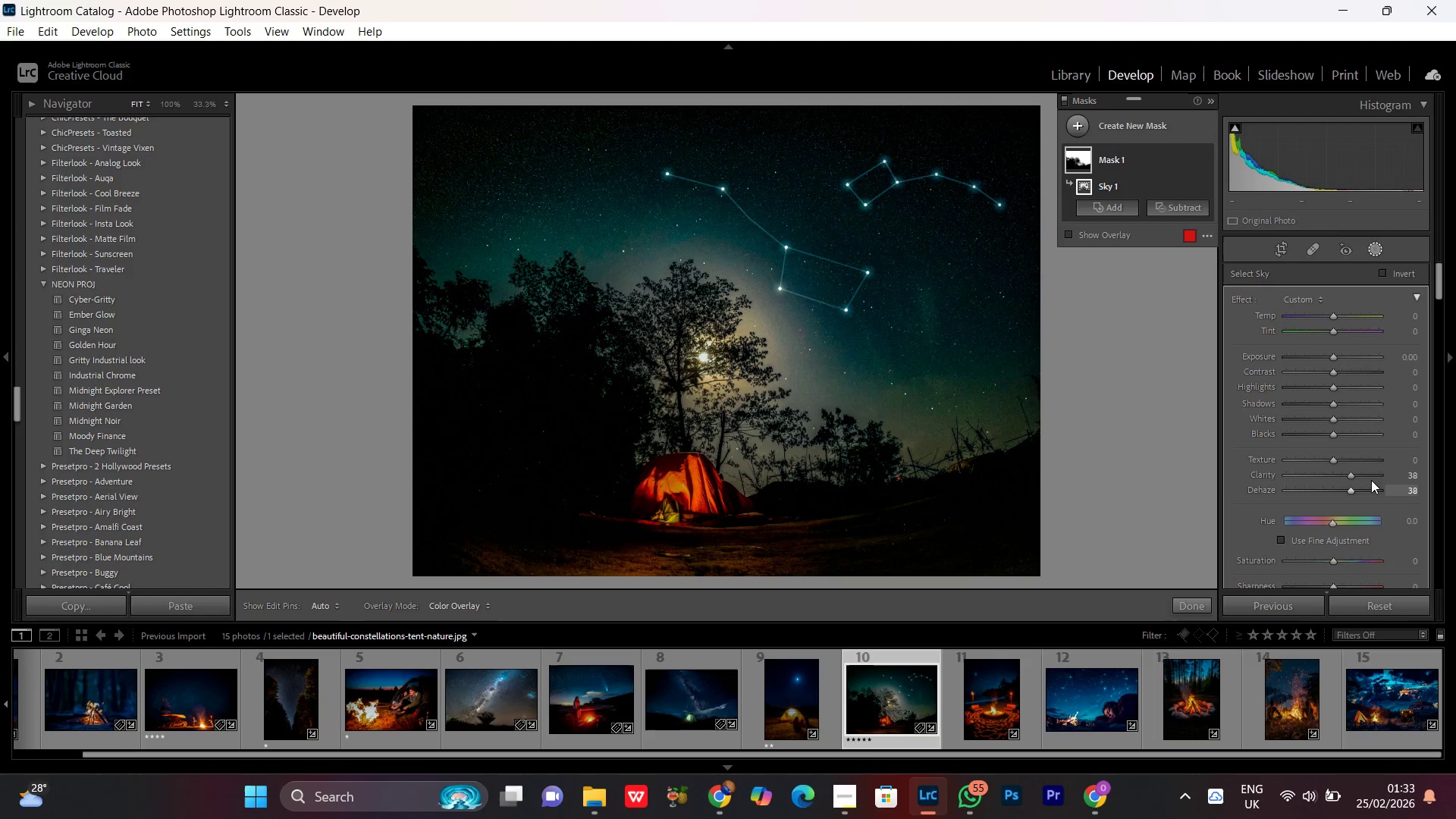 
scroll: coordinate [1371, 481], scroll_direction: down, amount: 1.0
 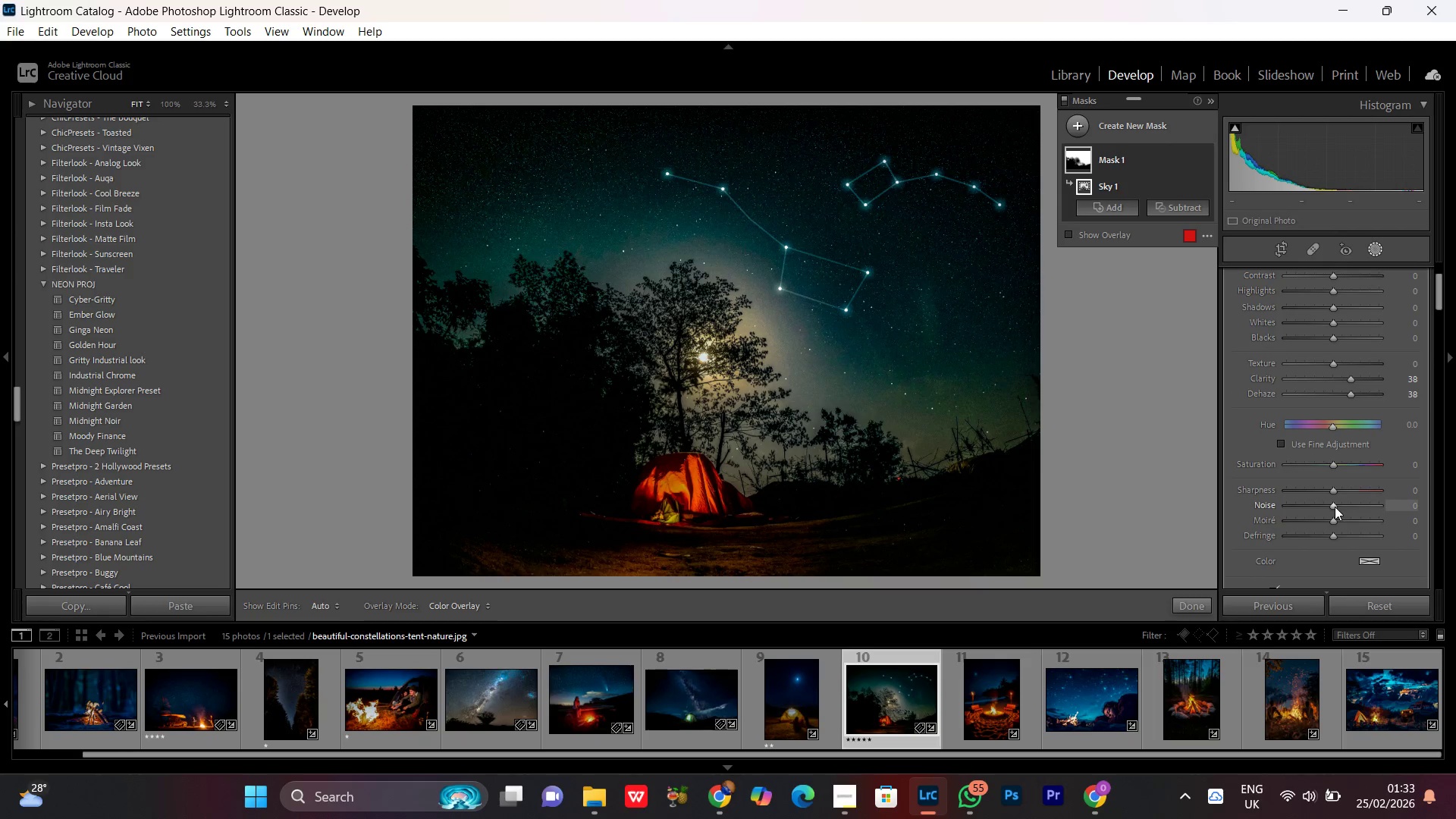 
left_click_drag(start_coordinate=[1335, 507], to_coordinate=[1347, 509])
 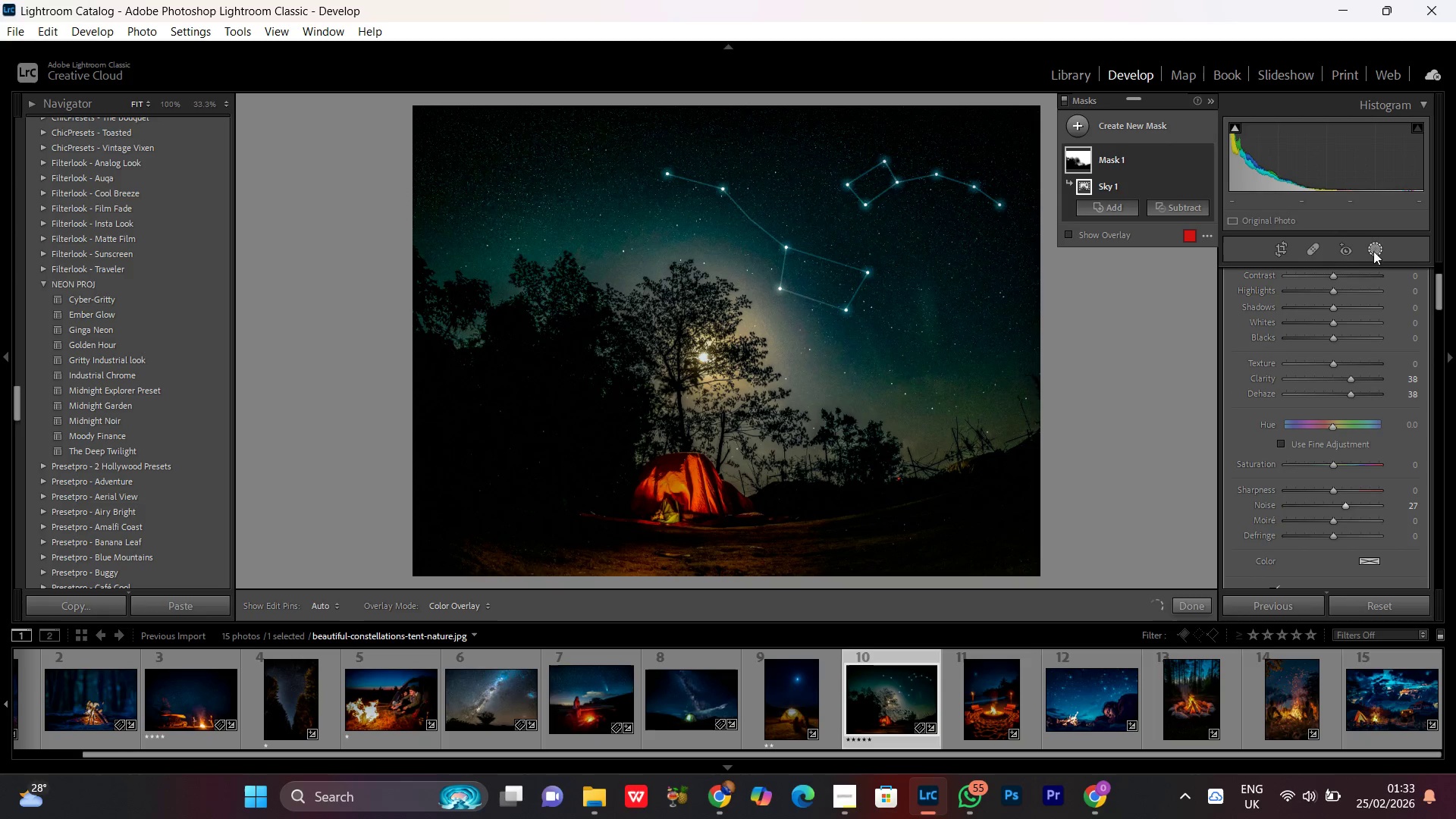 
left_click([1373, 245])
 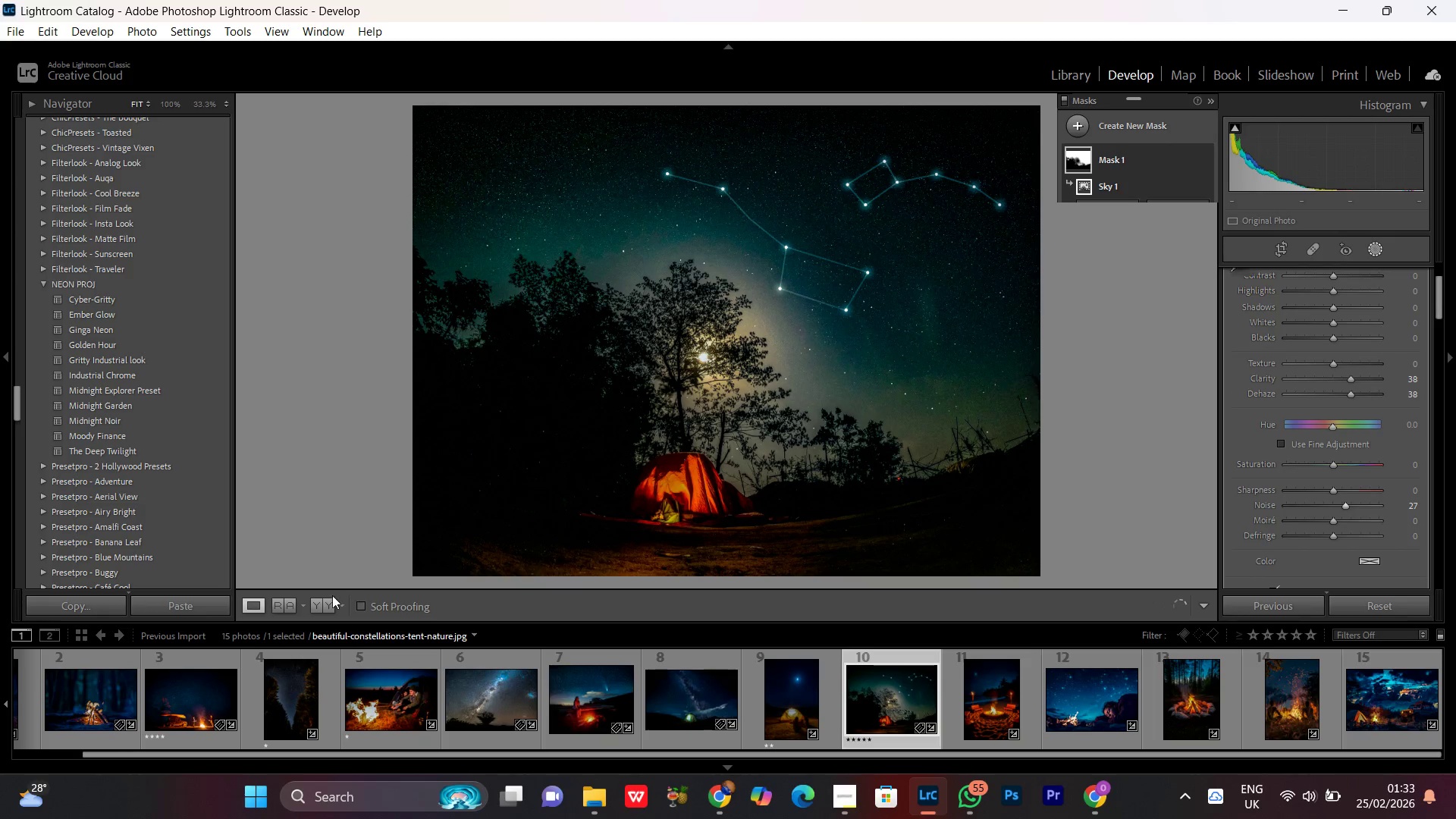 
left_click([325, 600])
 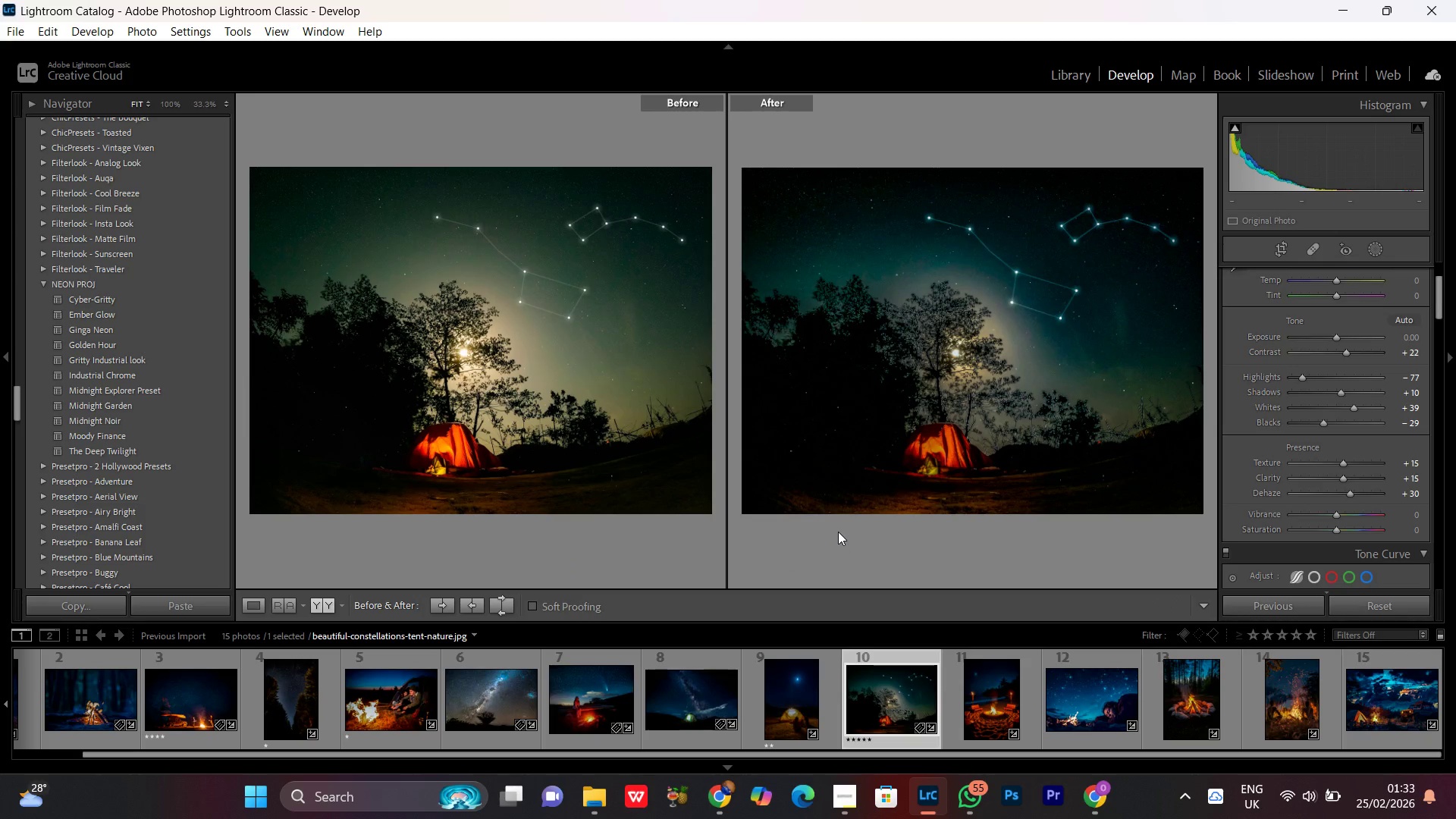 
key(PrintScreen)
 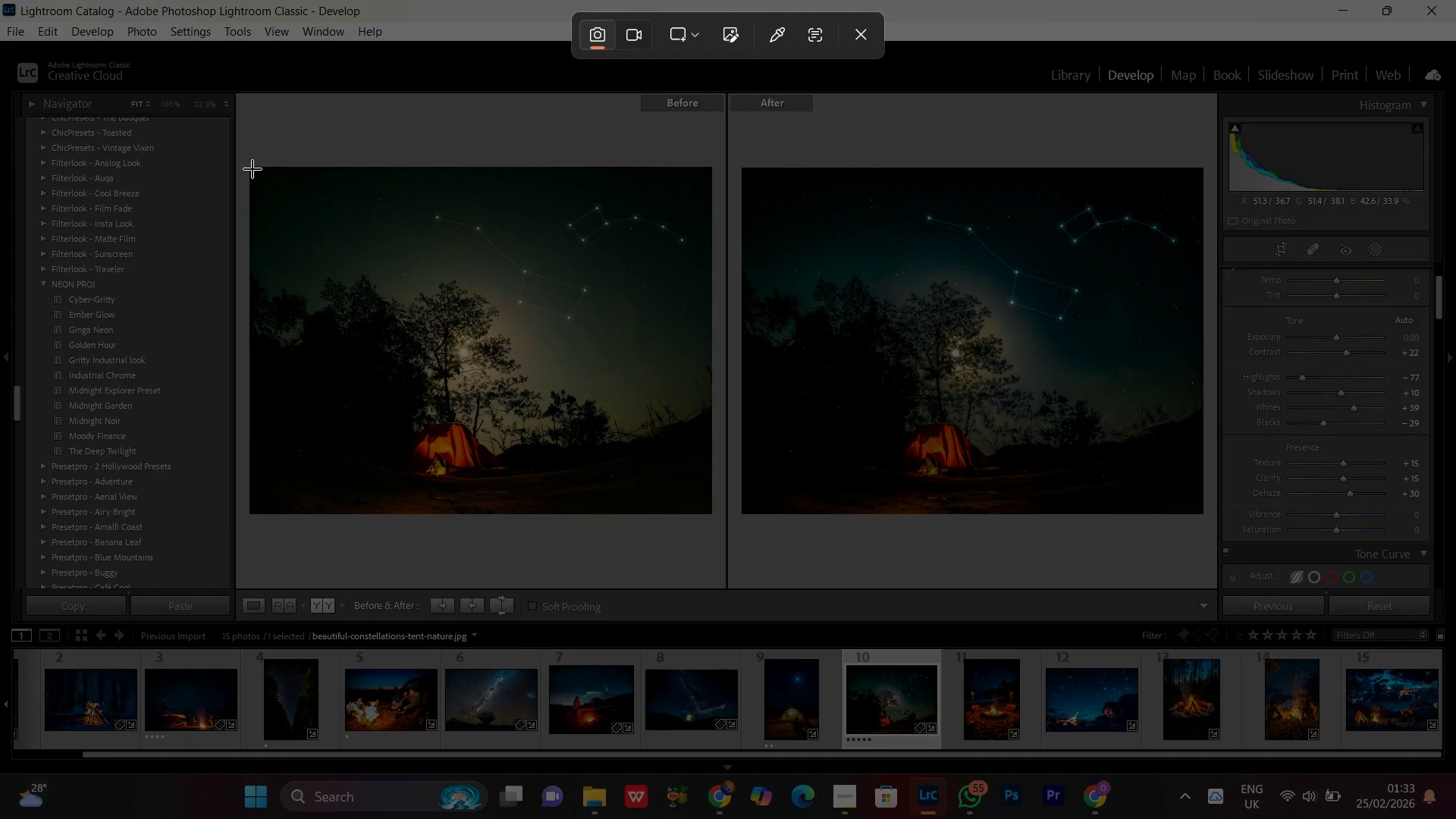 
left_click_drag(start_coordinate=[253, 166], to_coordinate=[1202, 519])
 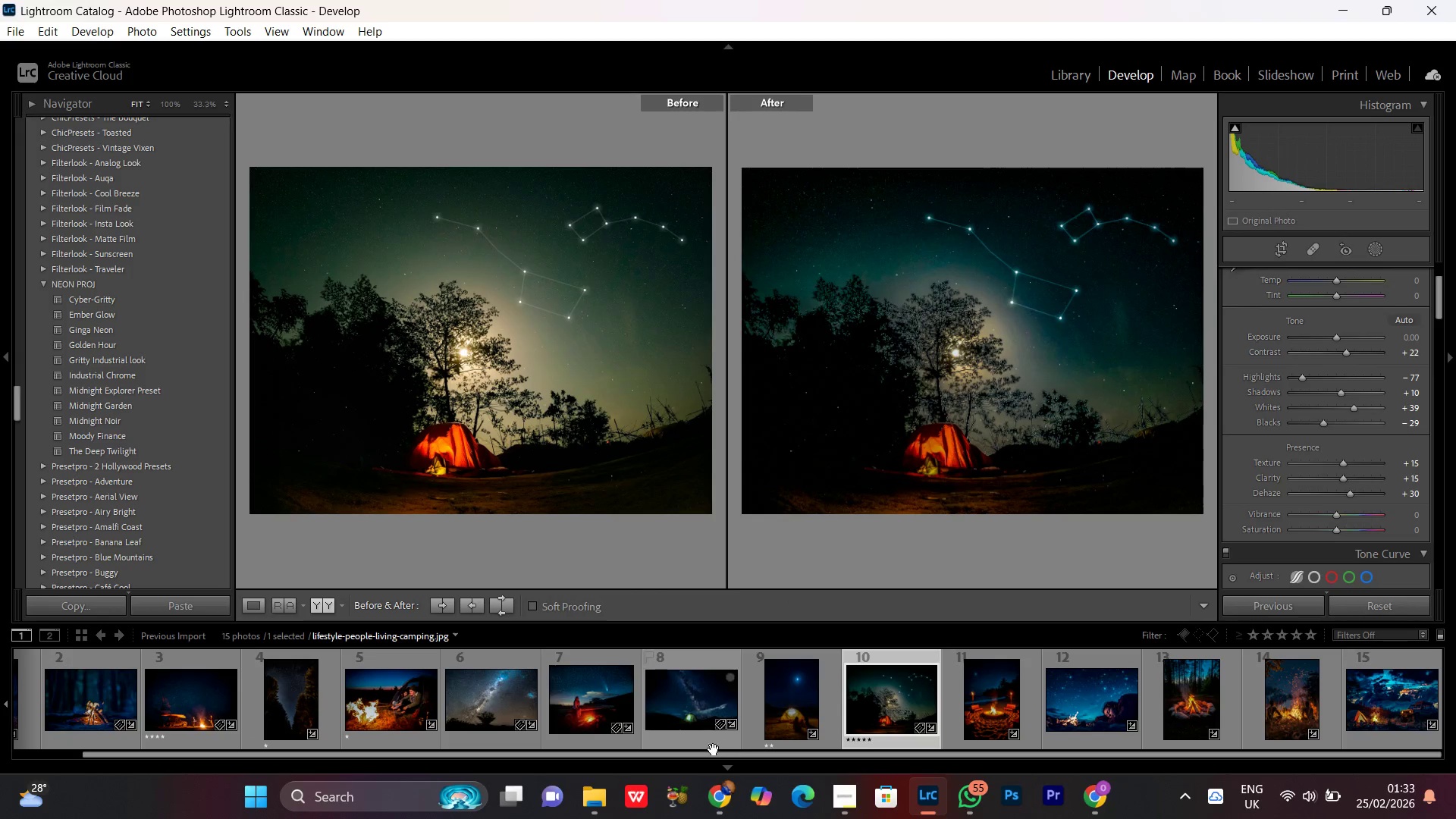 
double_click([695, 706])
 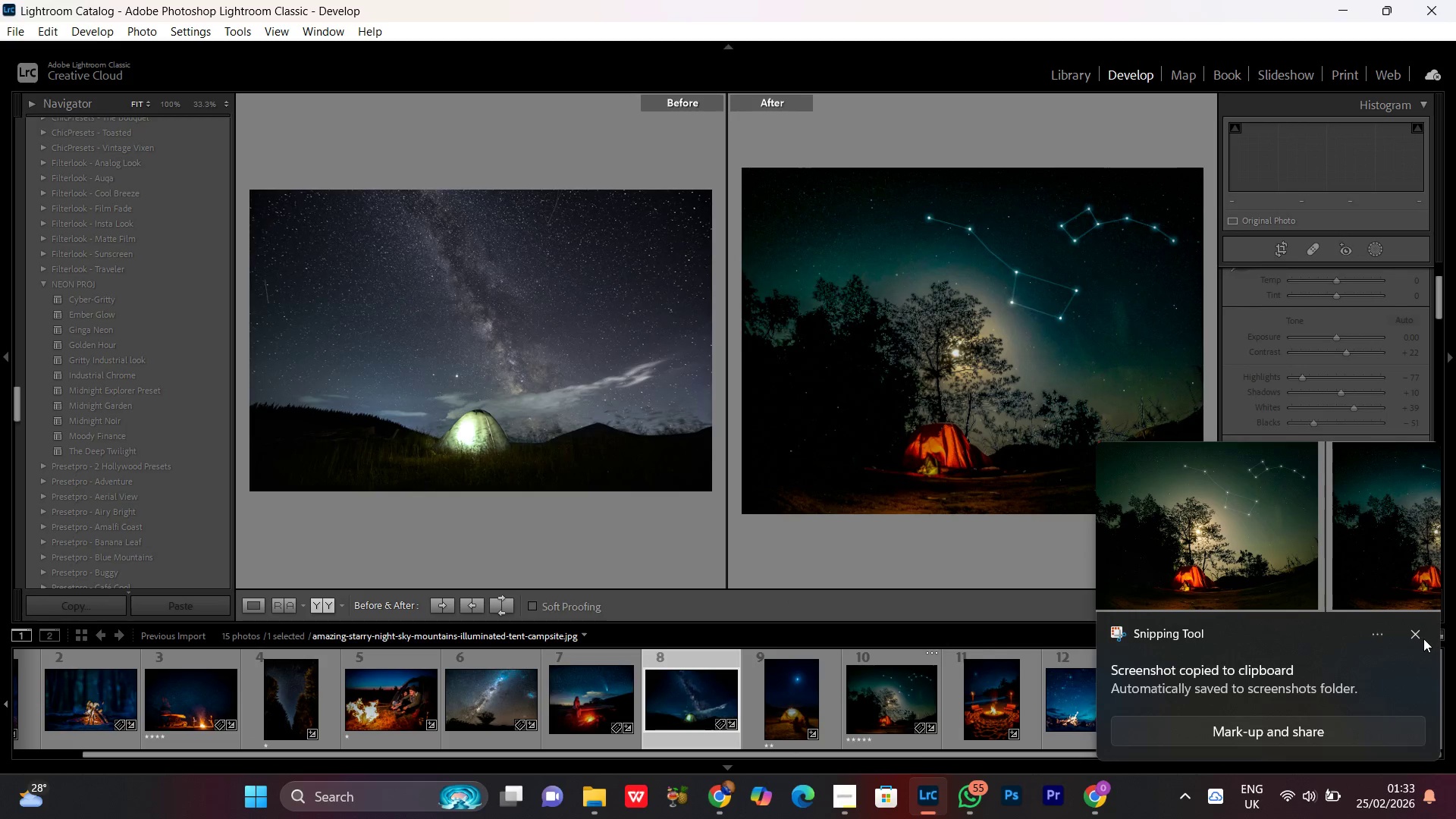 
left_click([1420, 636])
 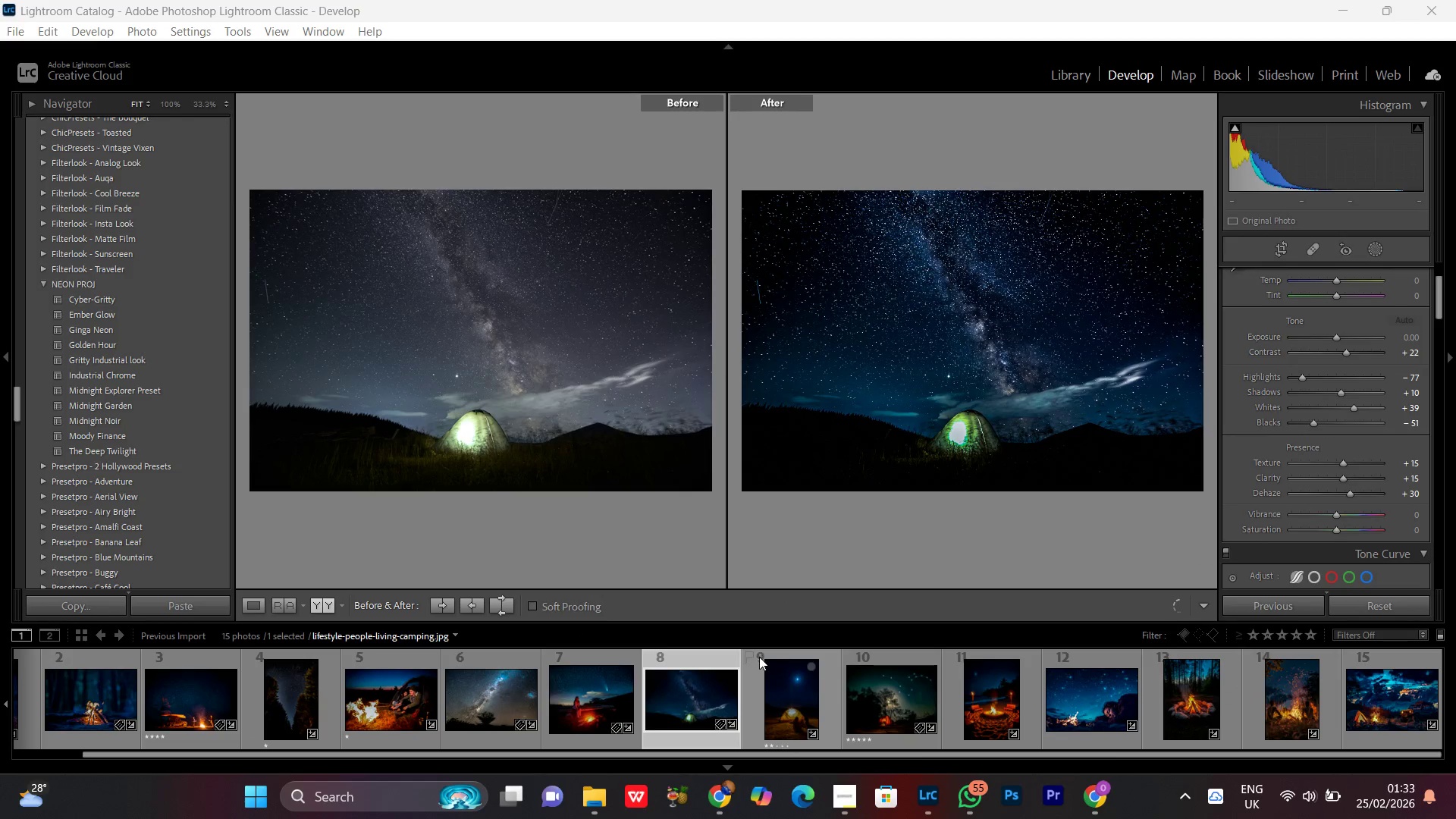 
left_click([758, 655])
 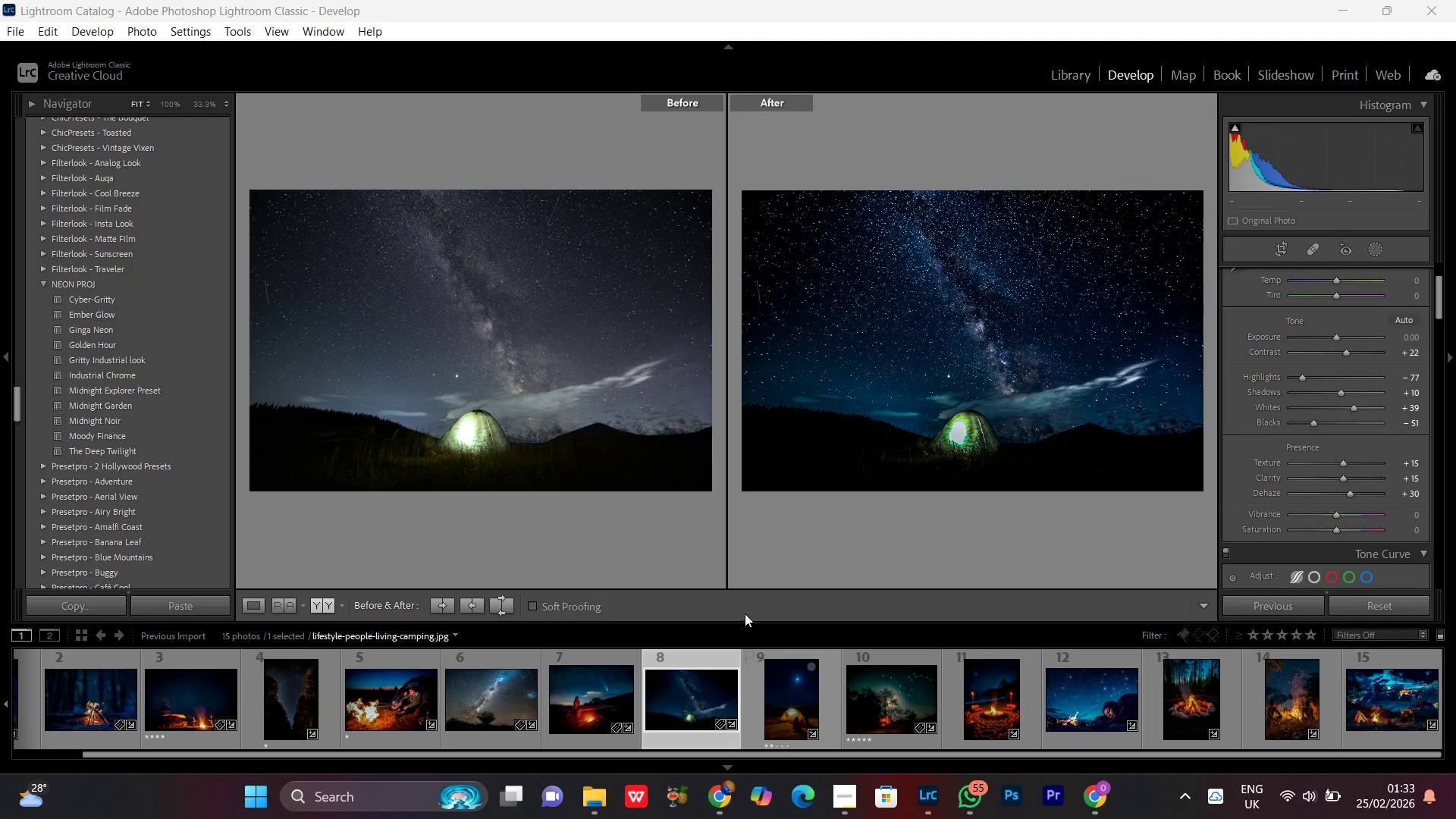 
key(PrintScreen)
 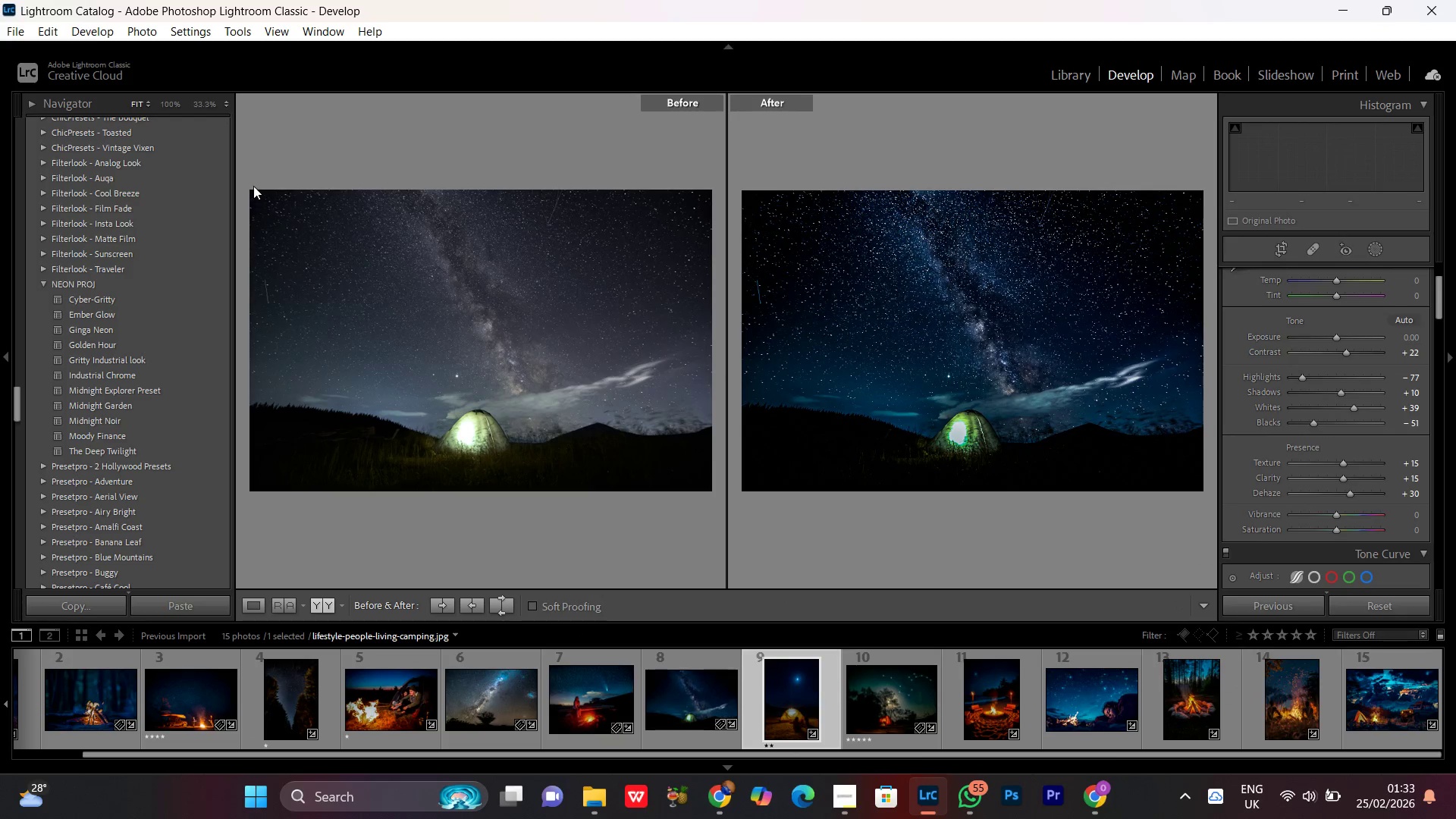 
mouse_move([263, 176])
 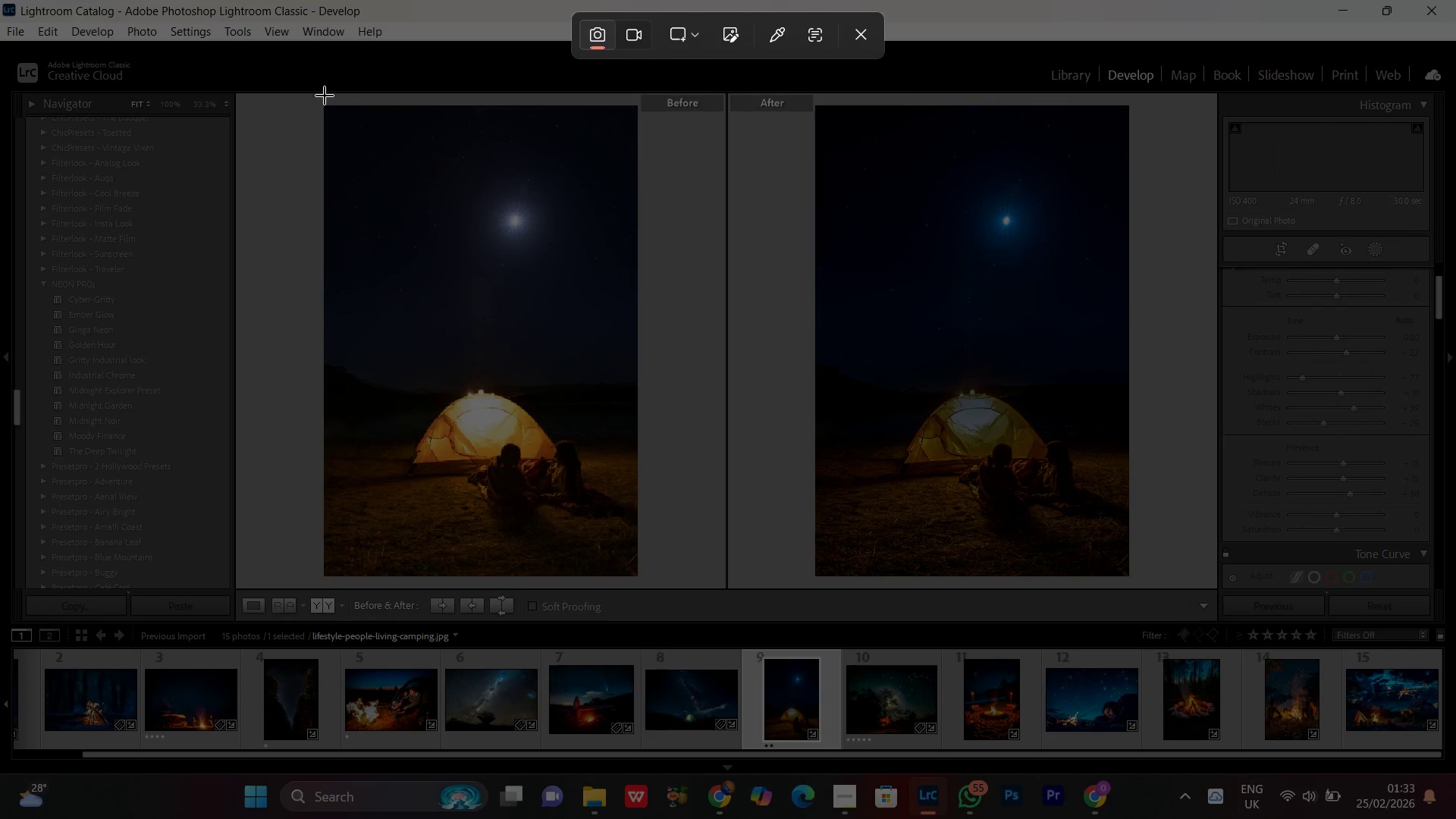 
left_click_drag(start_coordinate=[326, 89], to_coordinate=[1128, 576])
 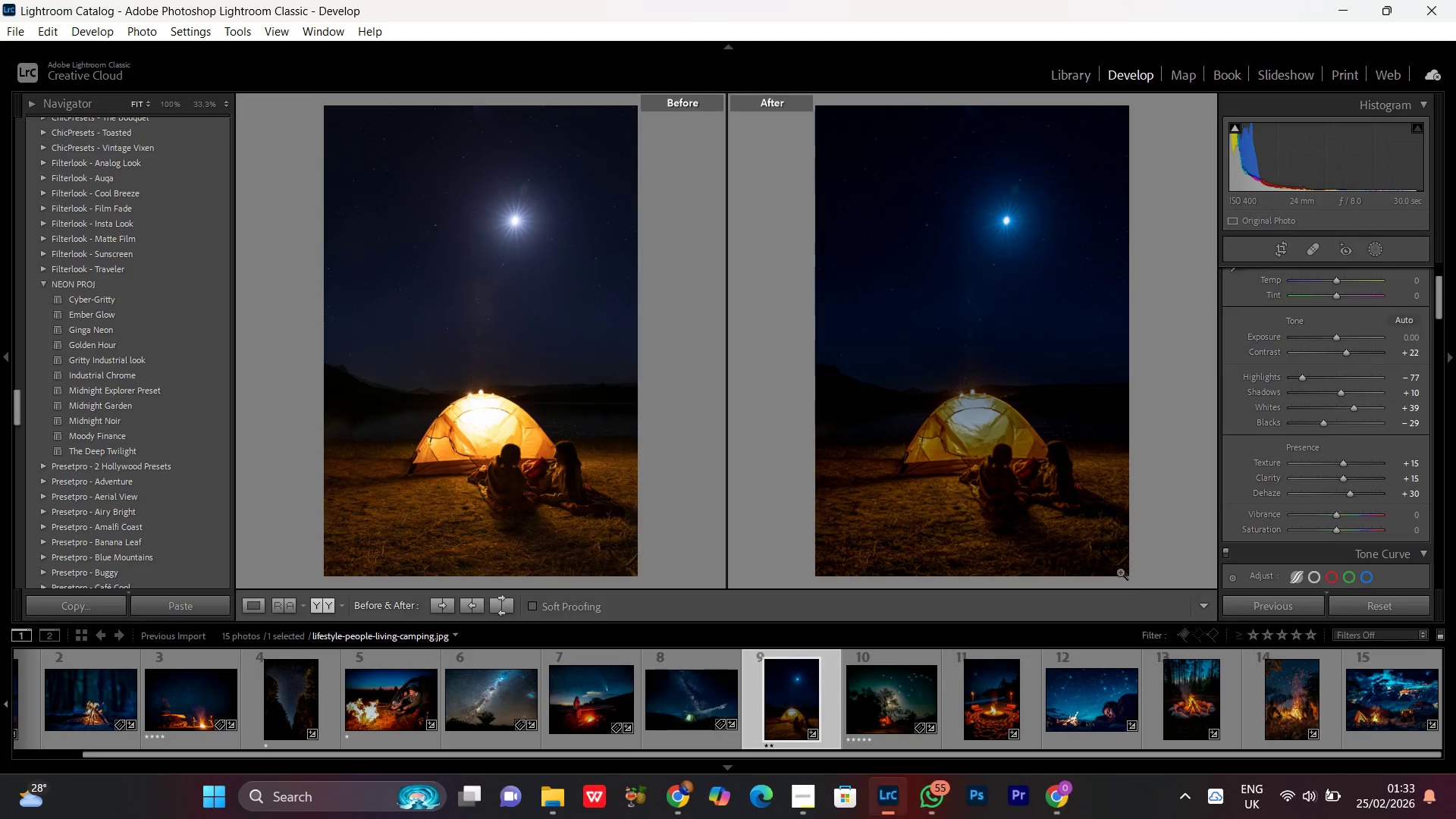 
mouse_move([1098, 563])
 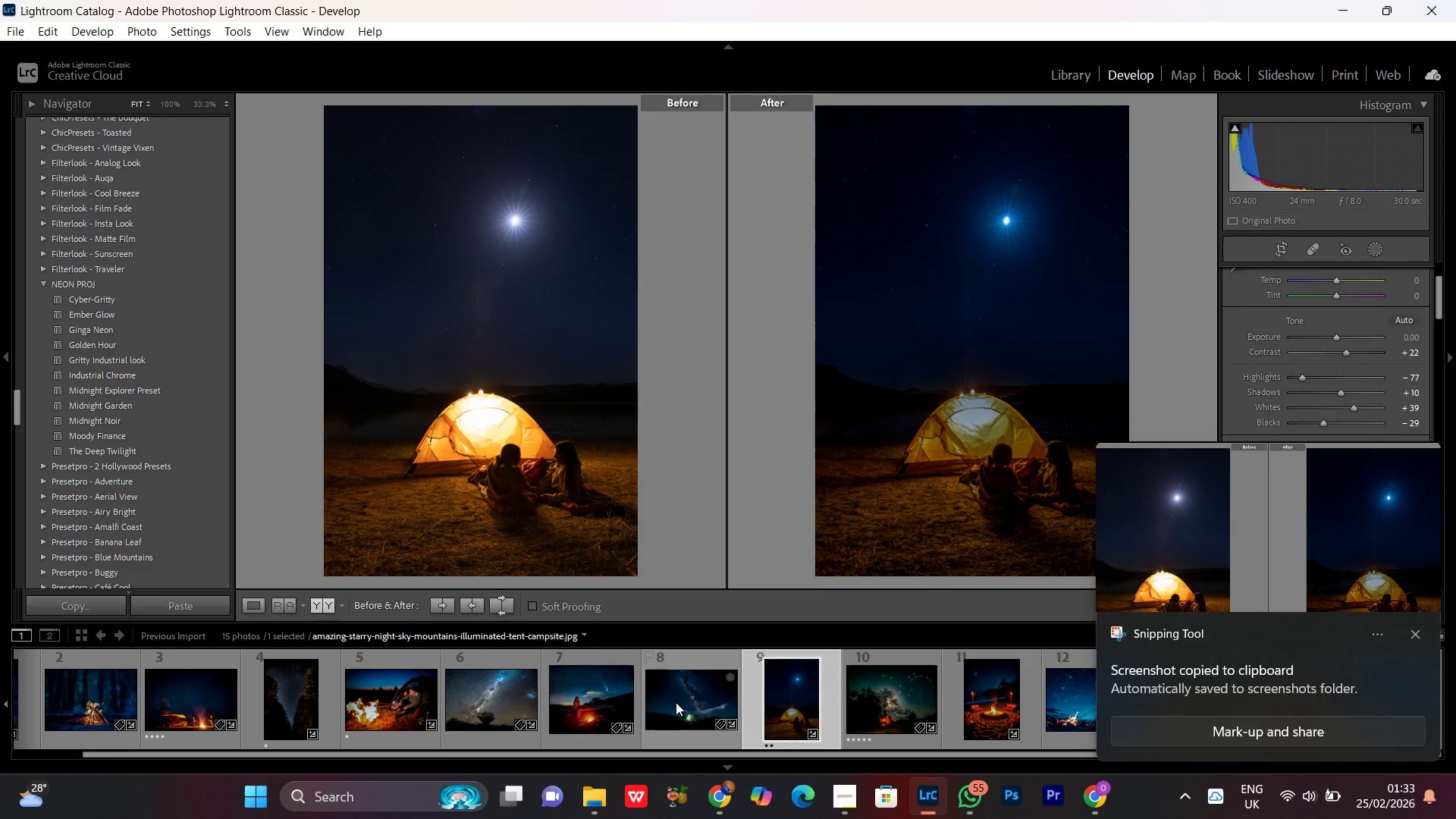 
double_click([676, 702])
 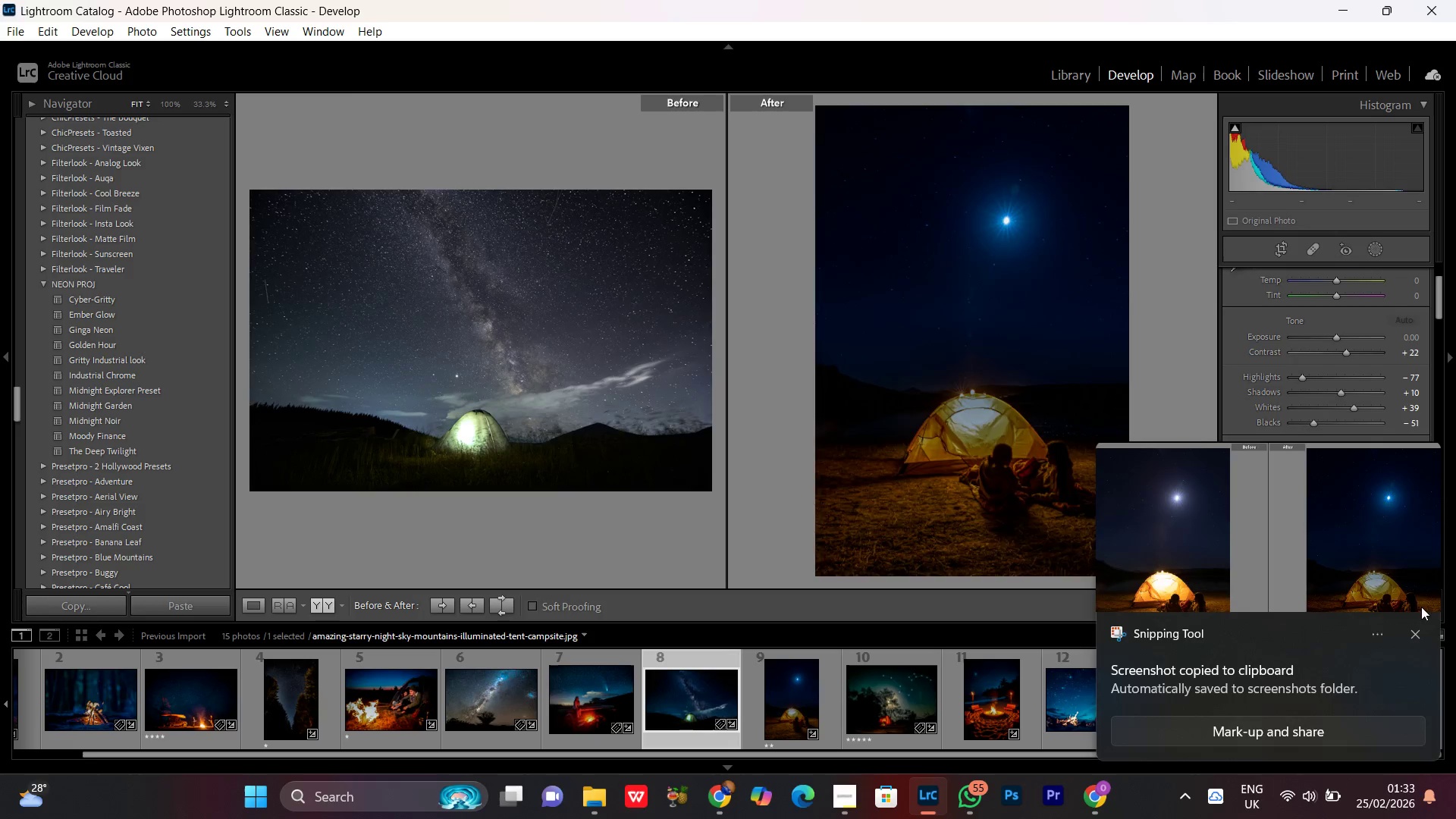 
left_click([1412, 633])
 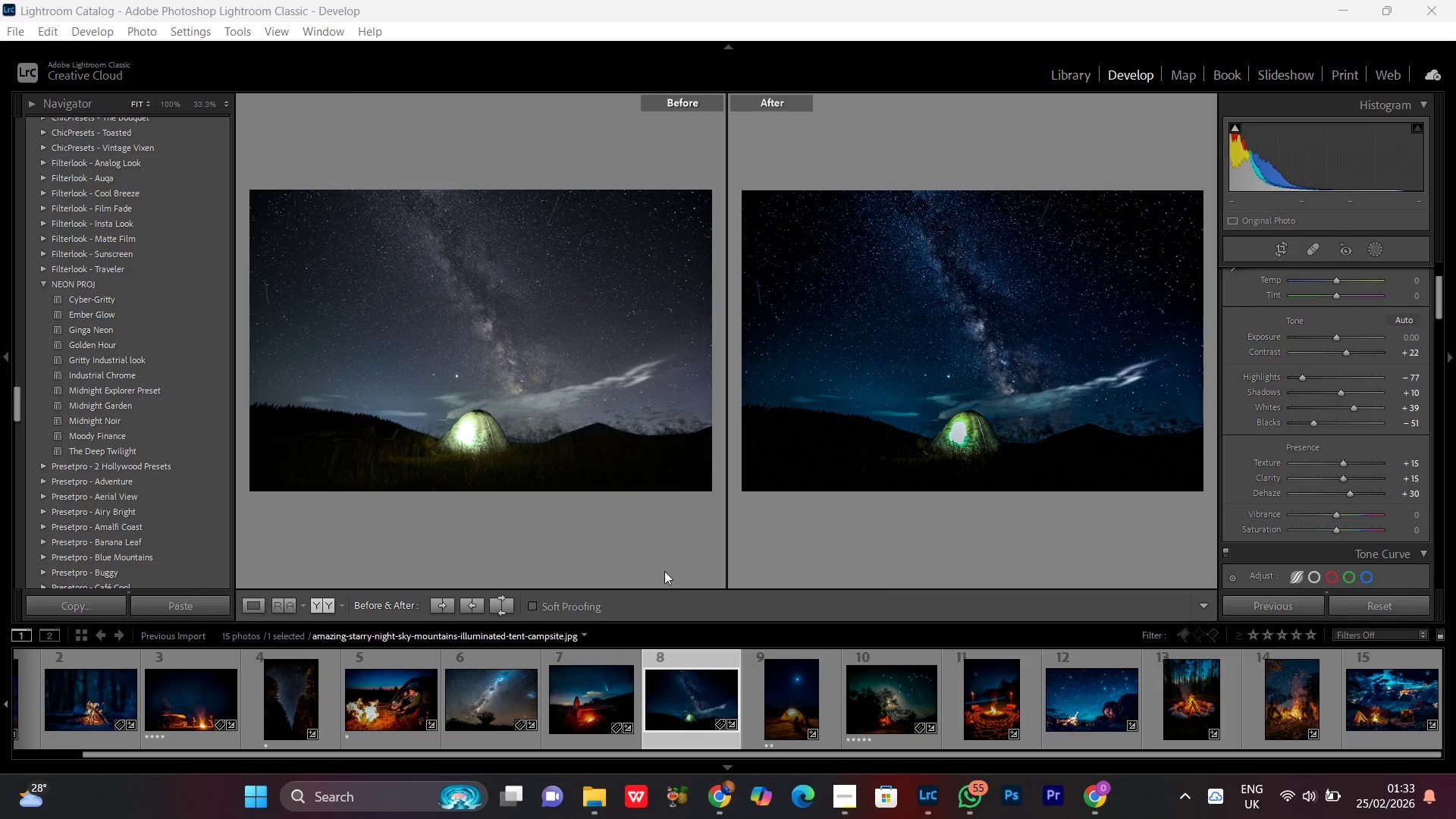 
key(PrintScreen)
 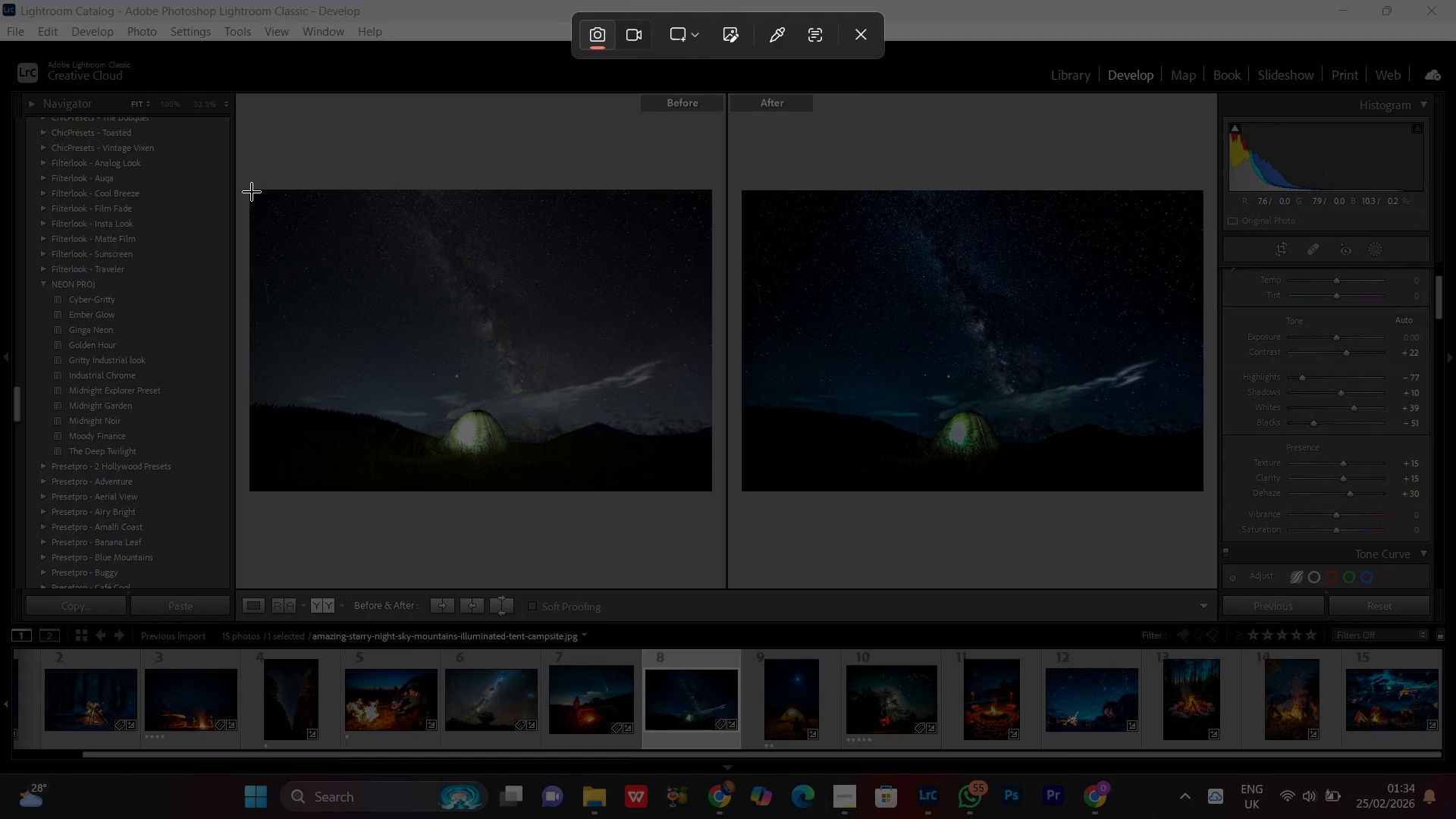 
left_click_drag(start_coordinate=[249, 187], to_coordinate=[1202, 497])
 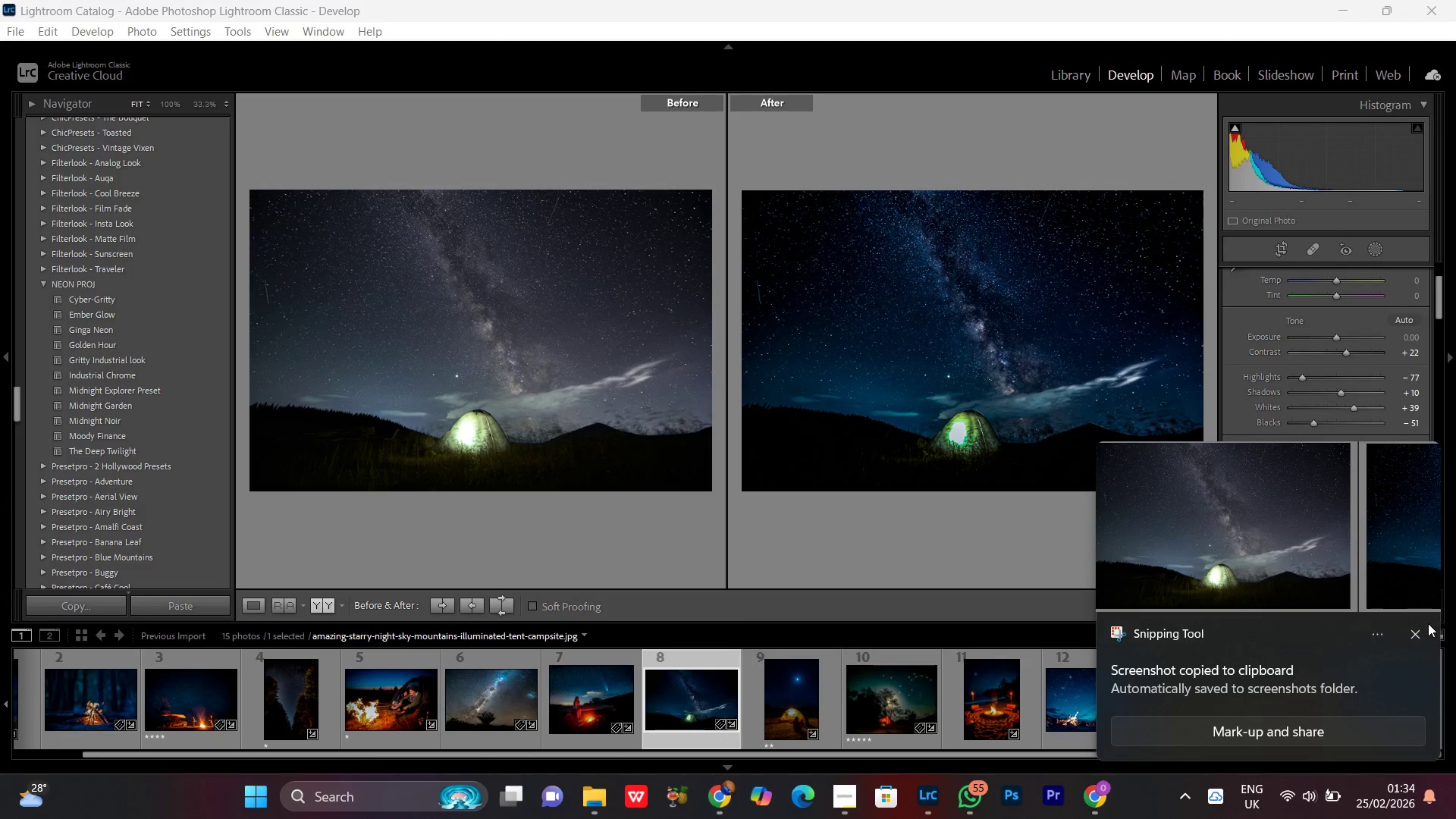 
left_click([1408, 635])
 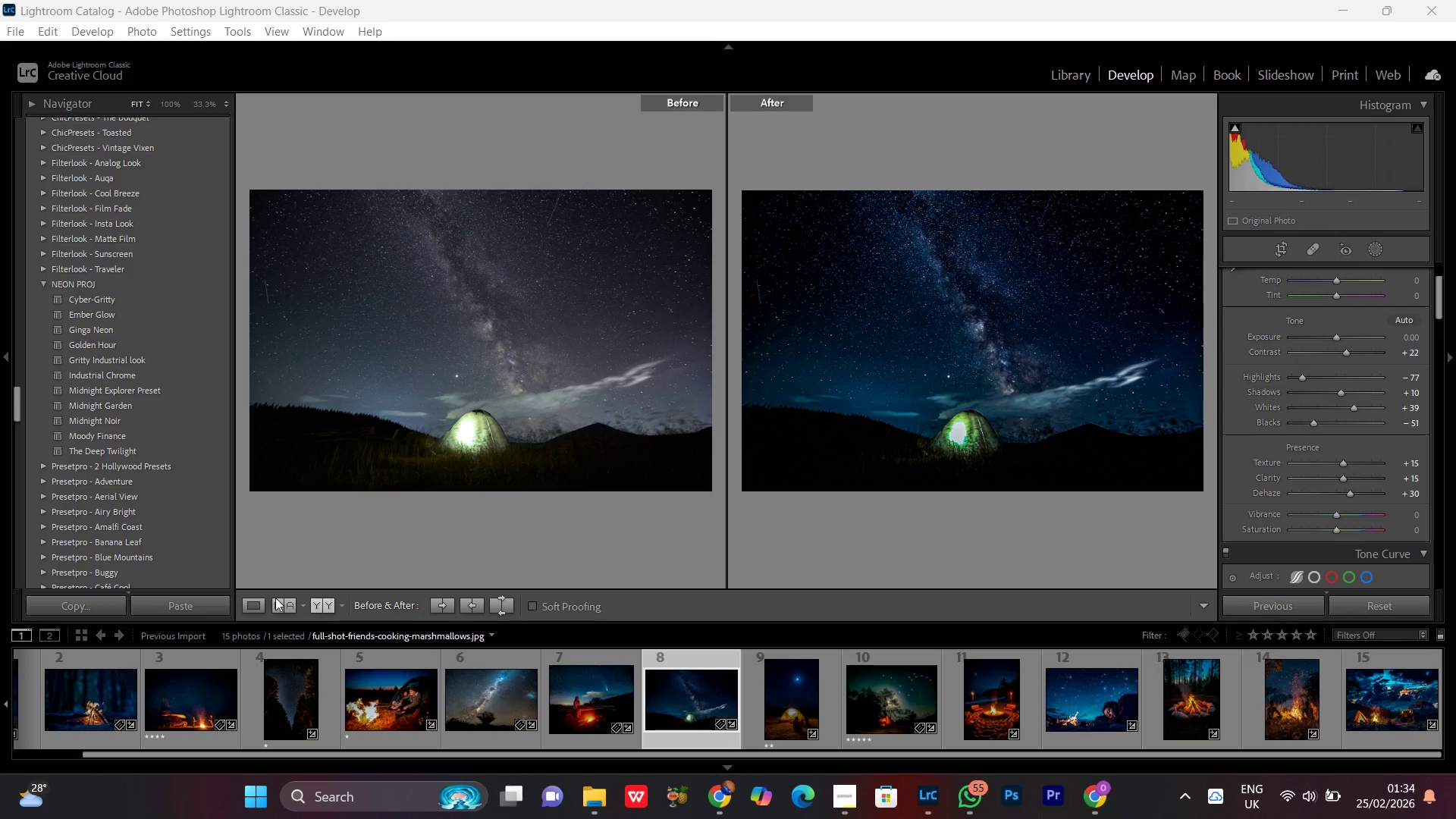 
left_click([256, 600])
 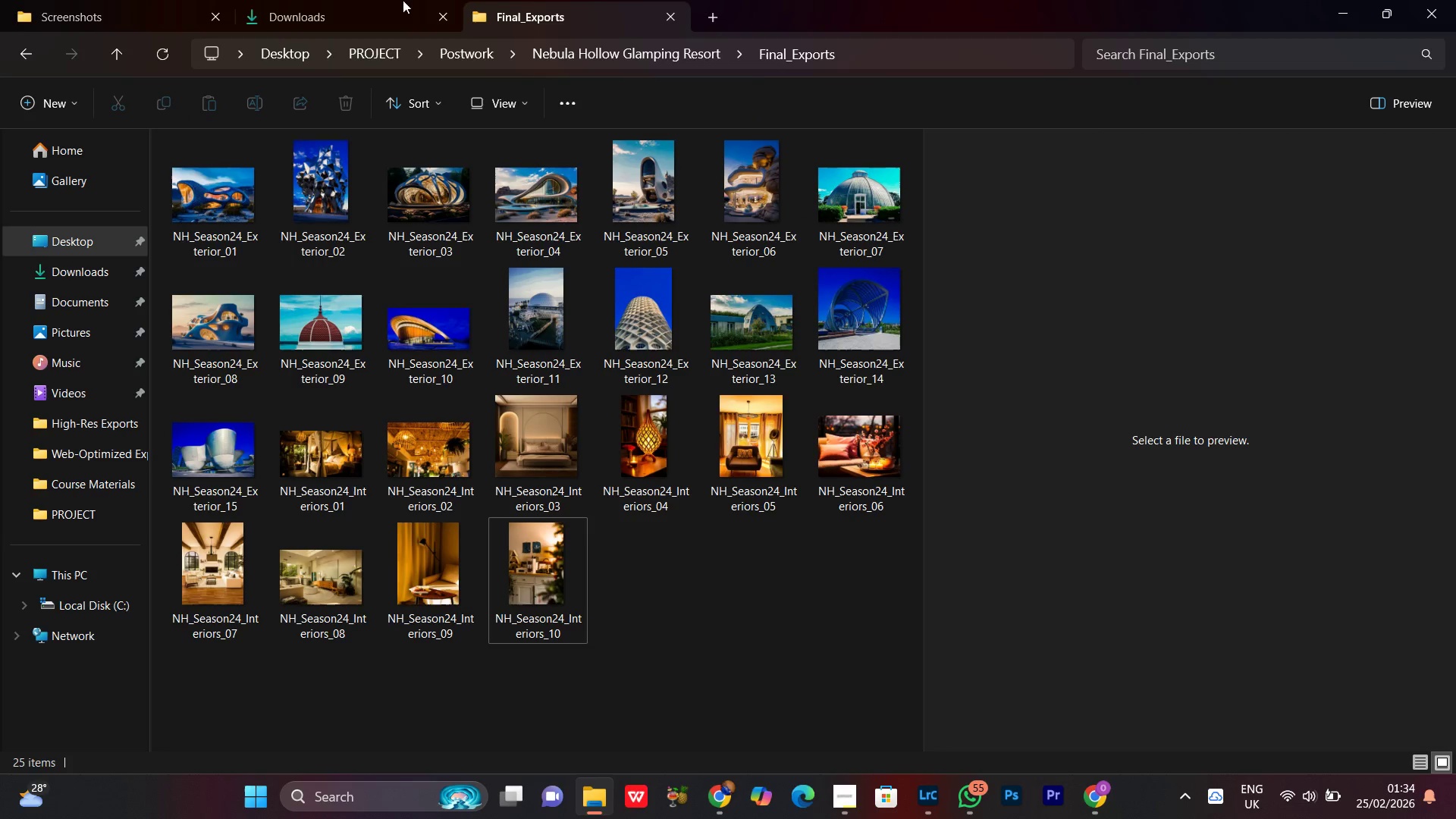 
left_click([80, 13])
 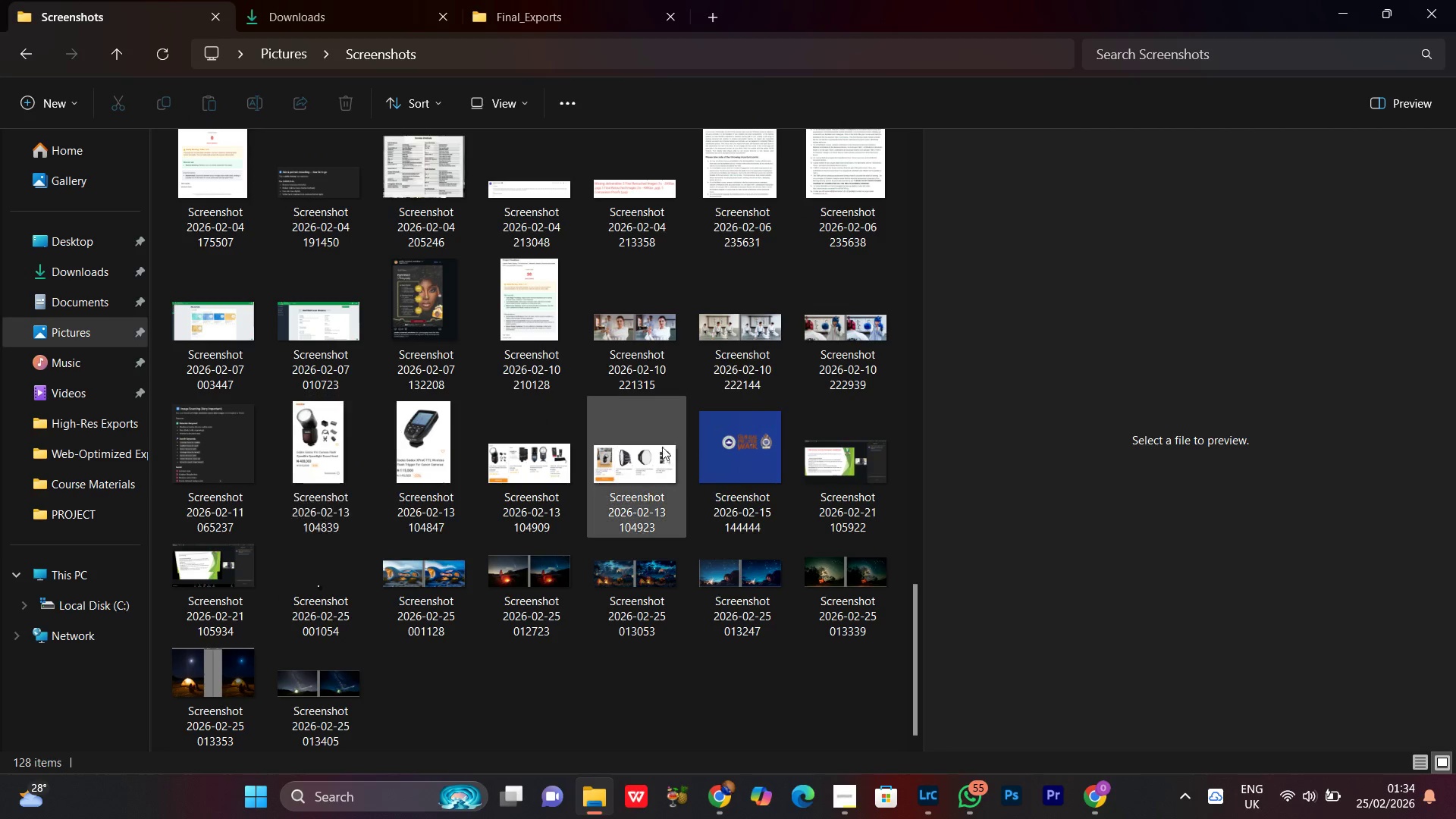 
scroll: coordinate [663, 445], scroll_direction: down, amount: 2.0
 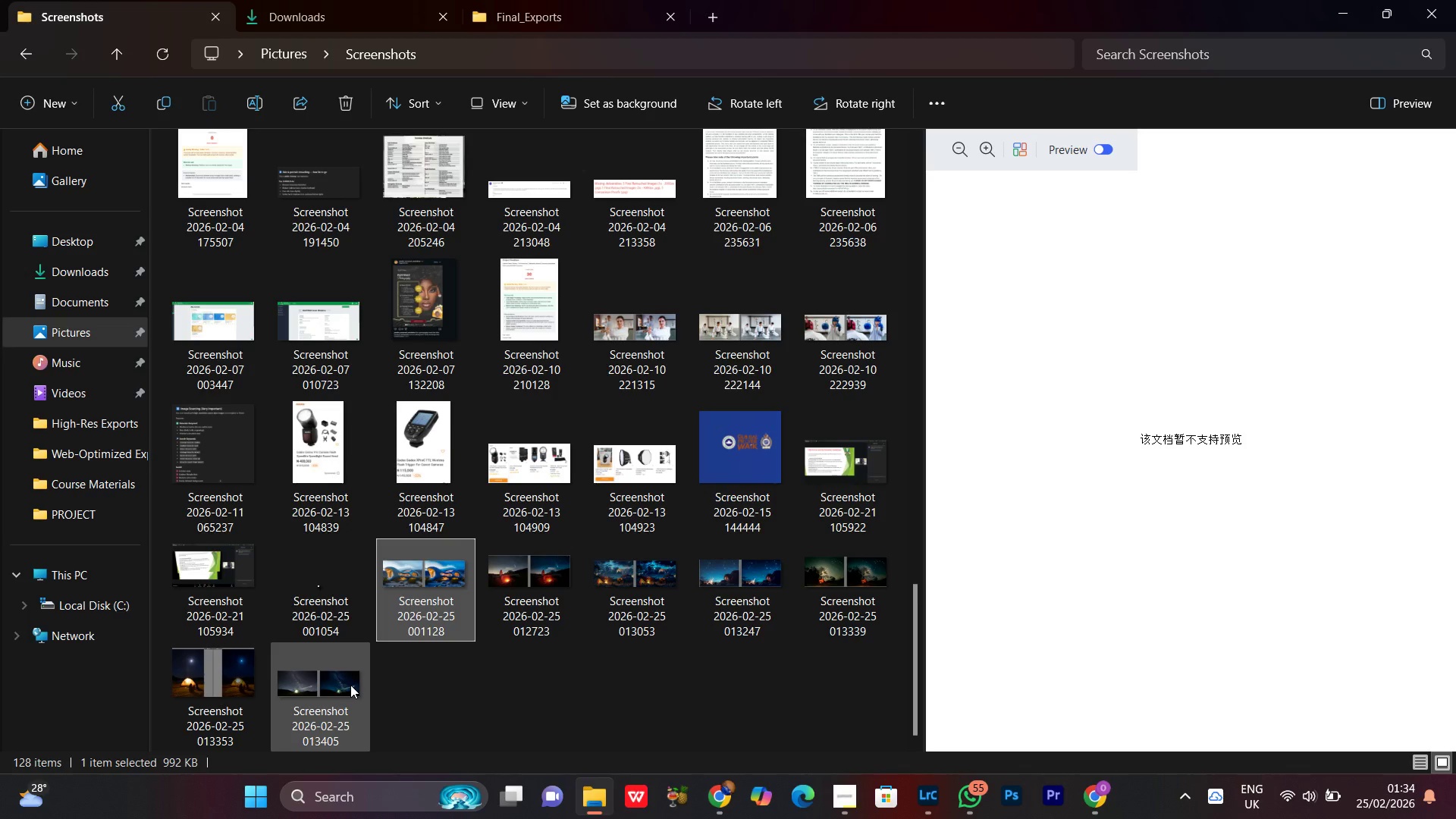 
hold_key(key=ShiftLeft, duration=0.39)
left_click([350, 685])
 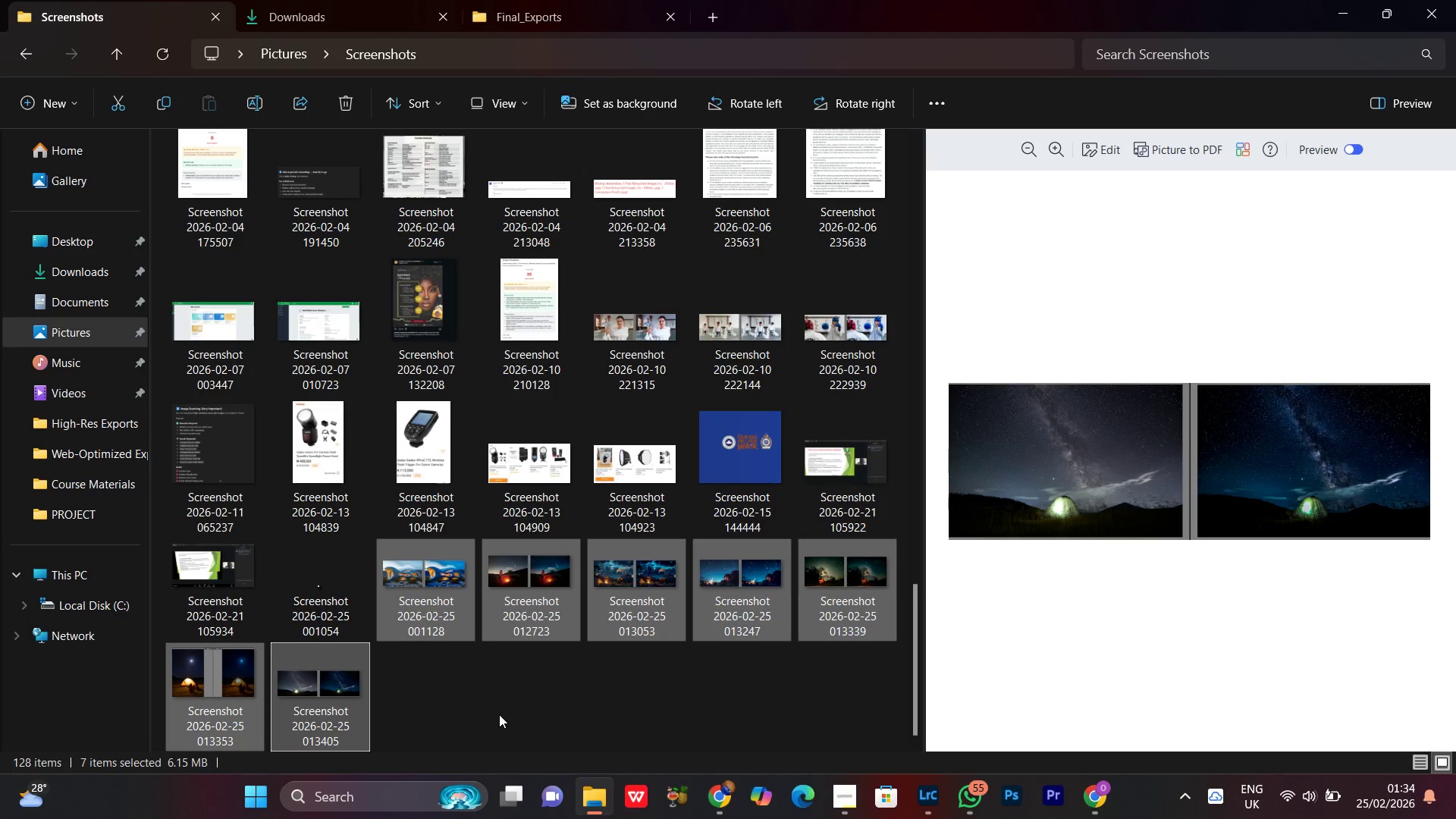 
left_click([499, 714])
 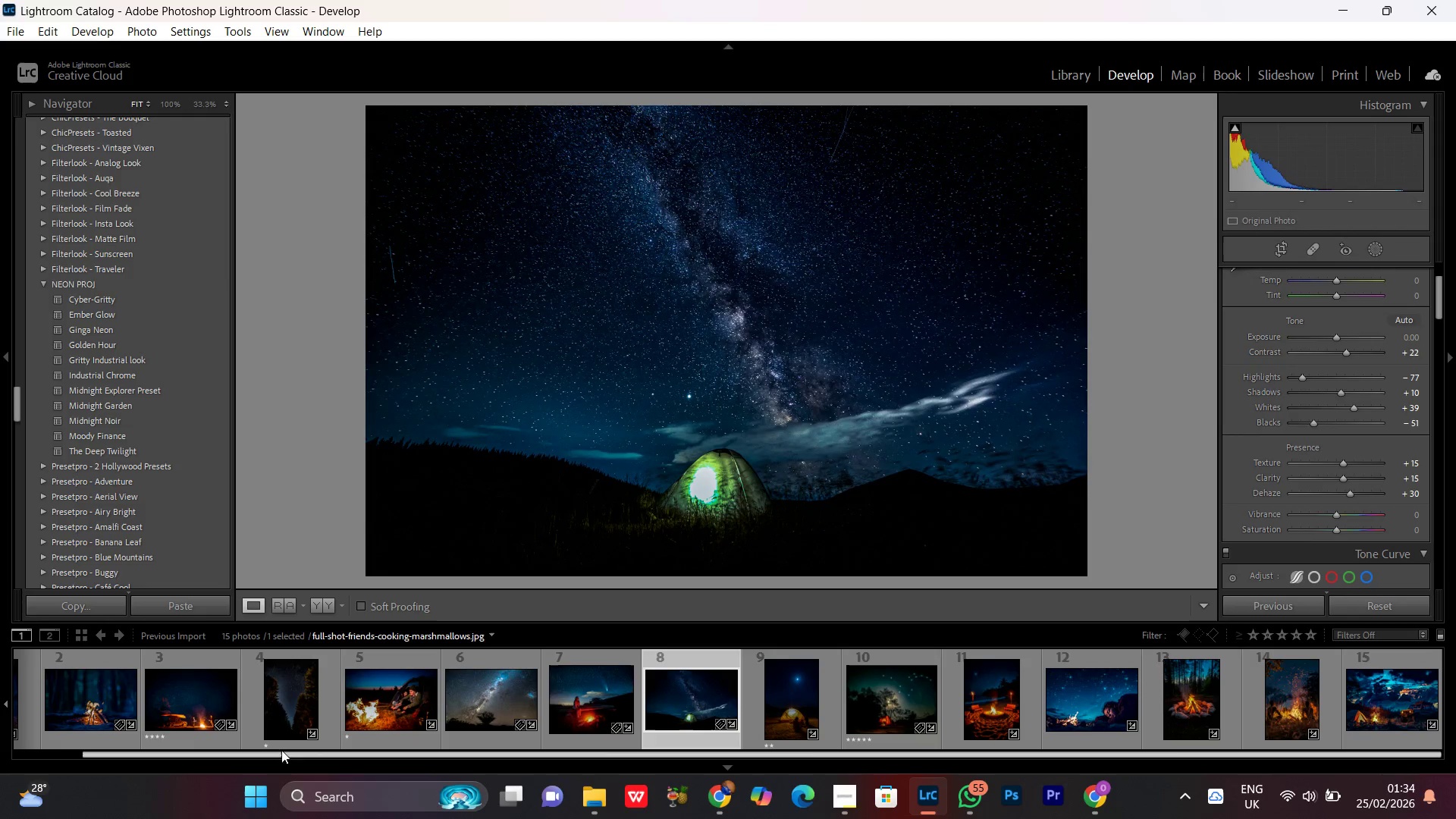 
wait(5.94)
 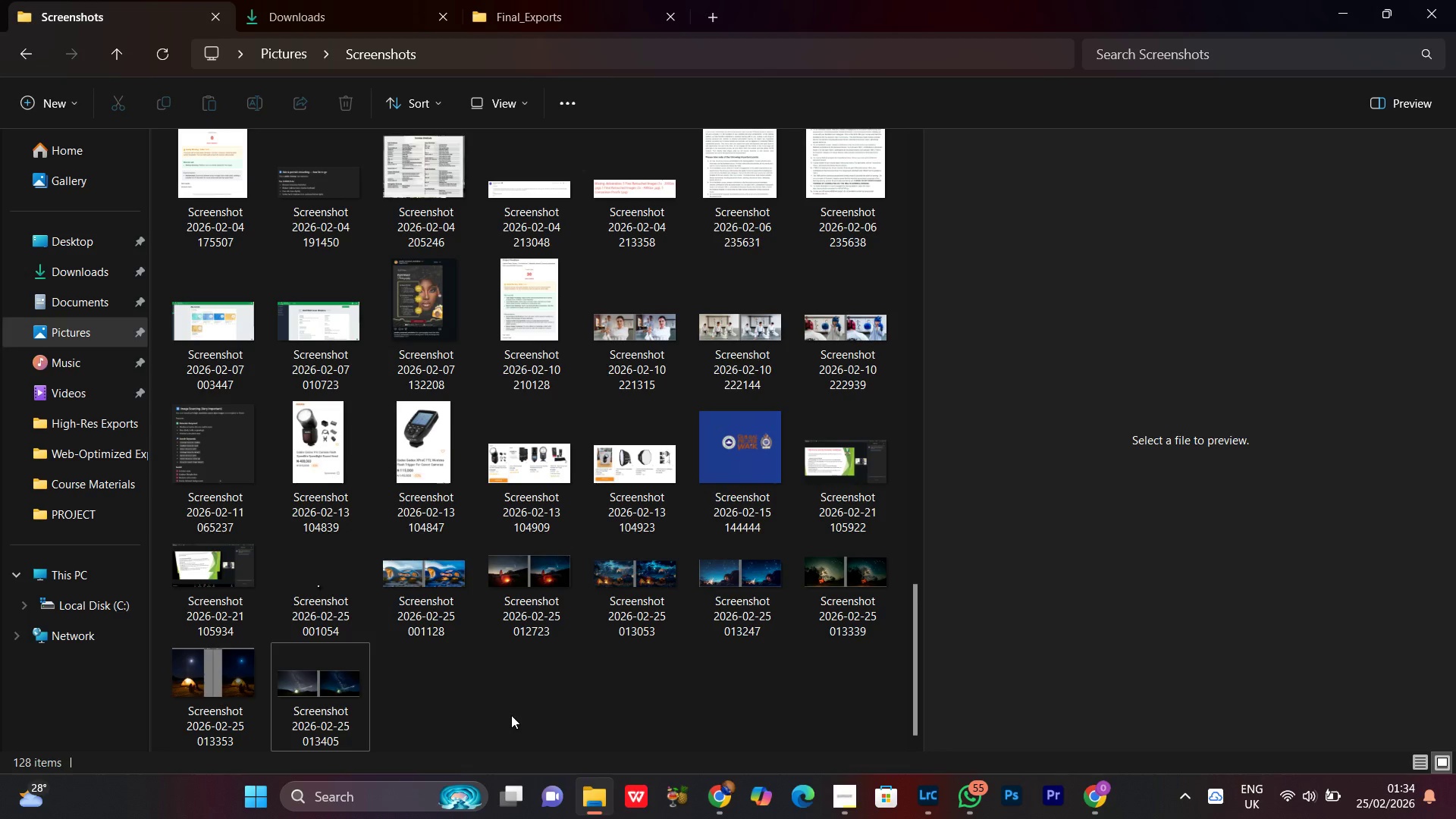 
double_click([187, 704])
 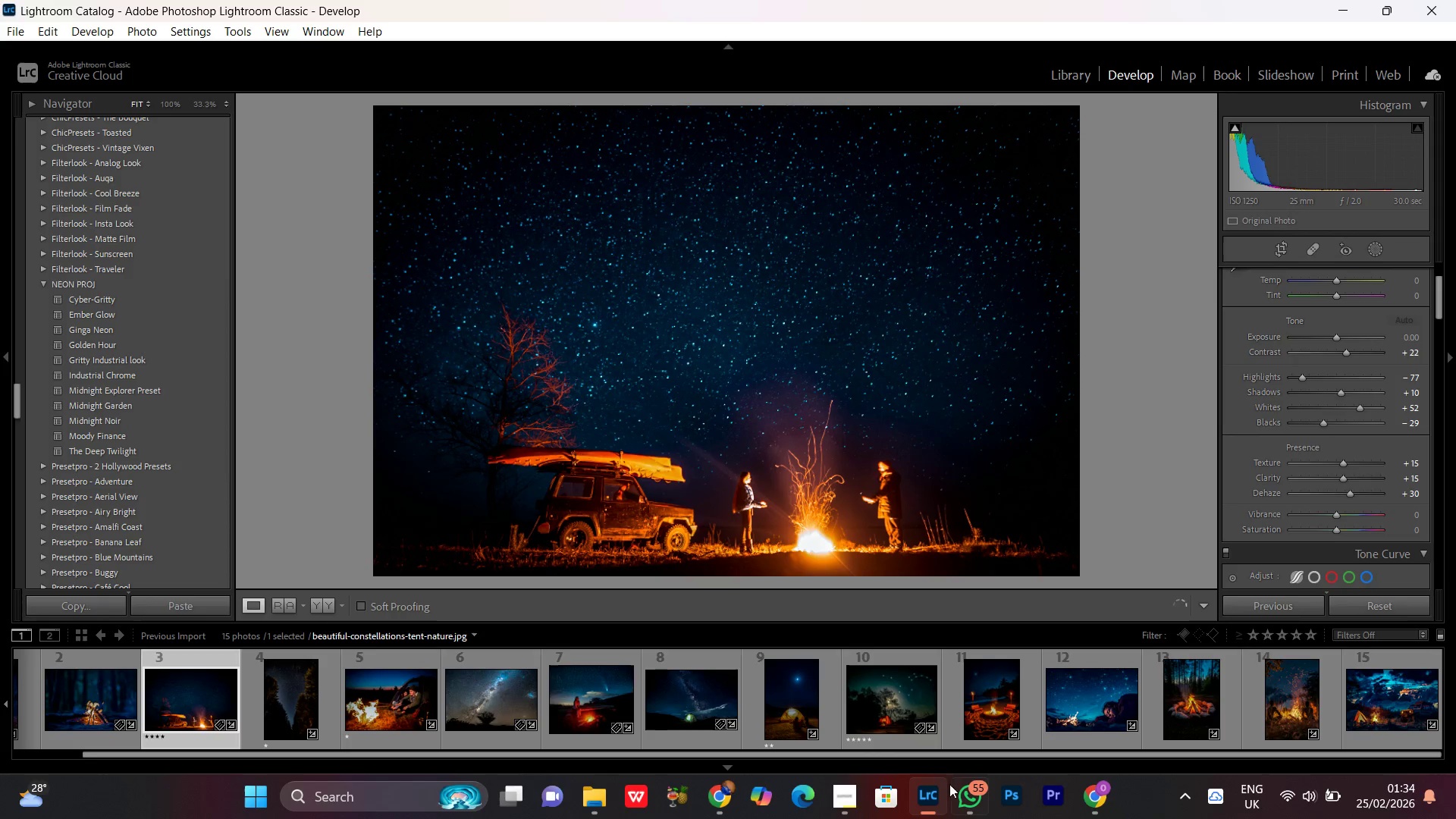 
left_click([582, 798])
 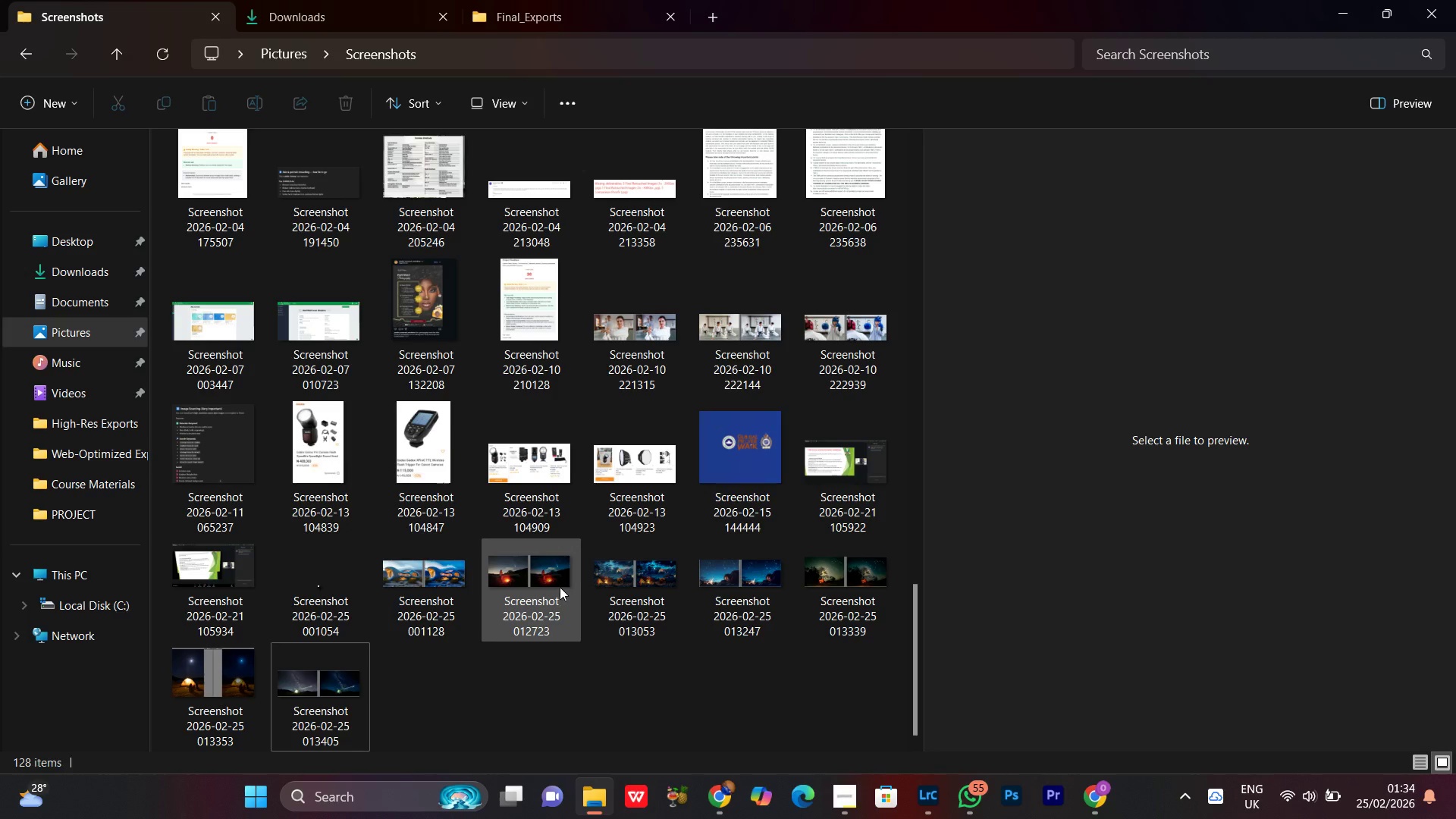 
left_click([555, 586])
 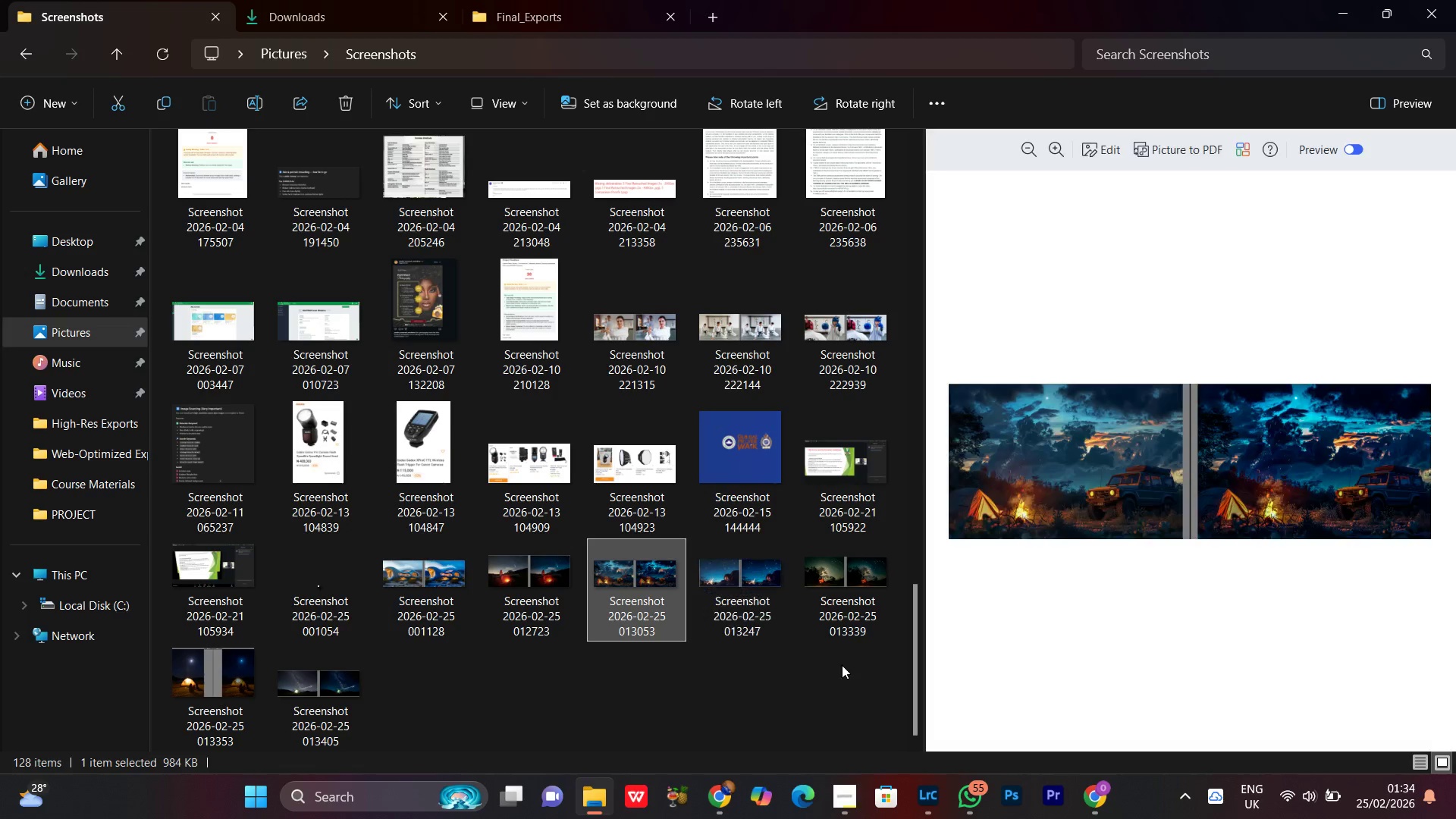 
left_click([764, 602])
 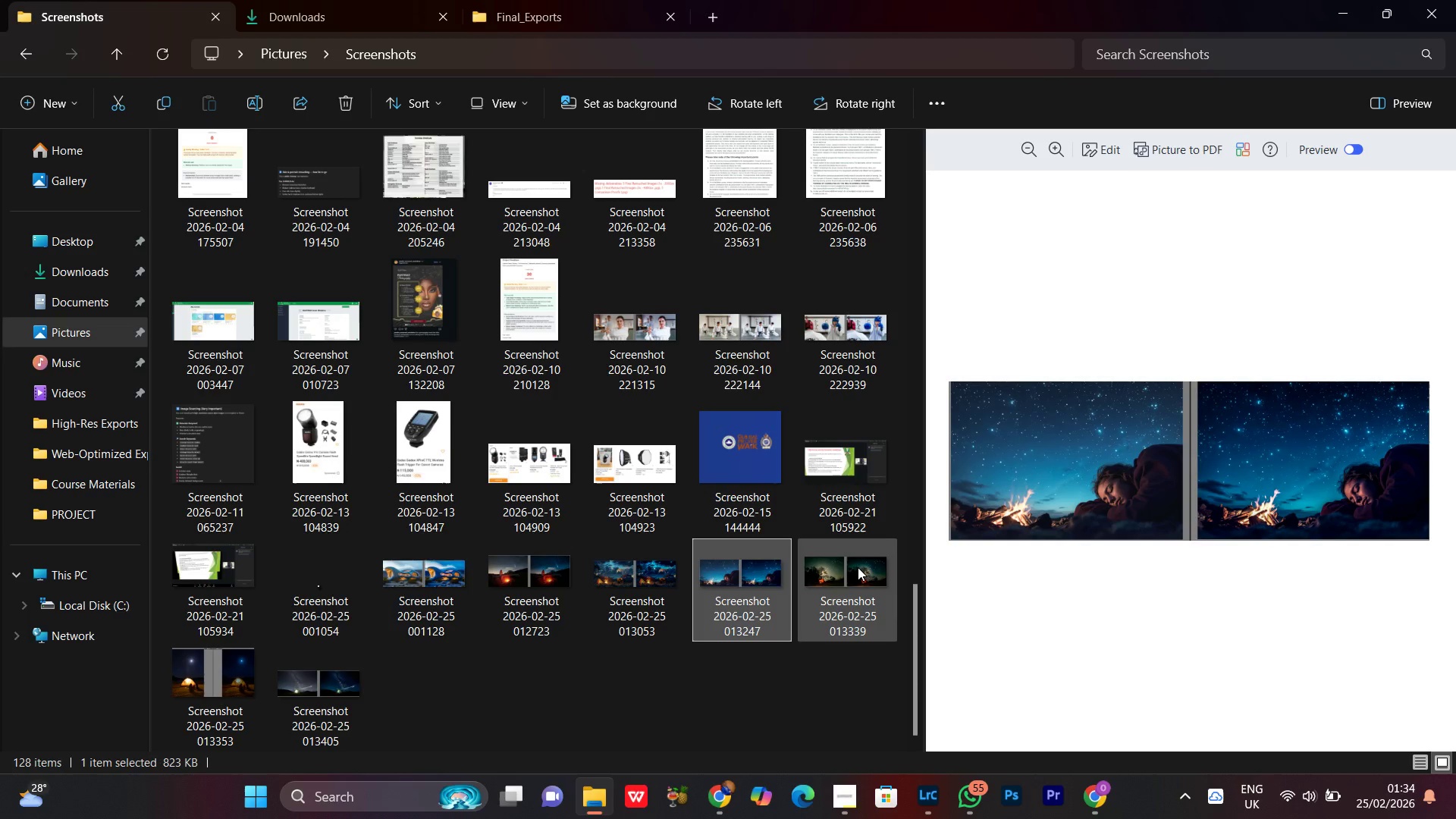 
left_click([858, 567])
 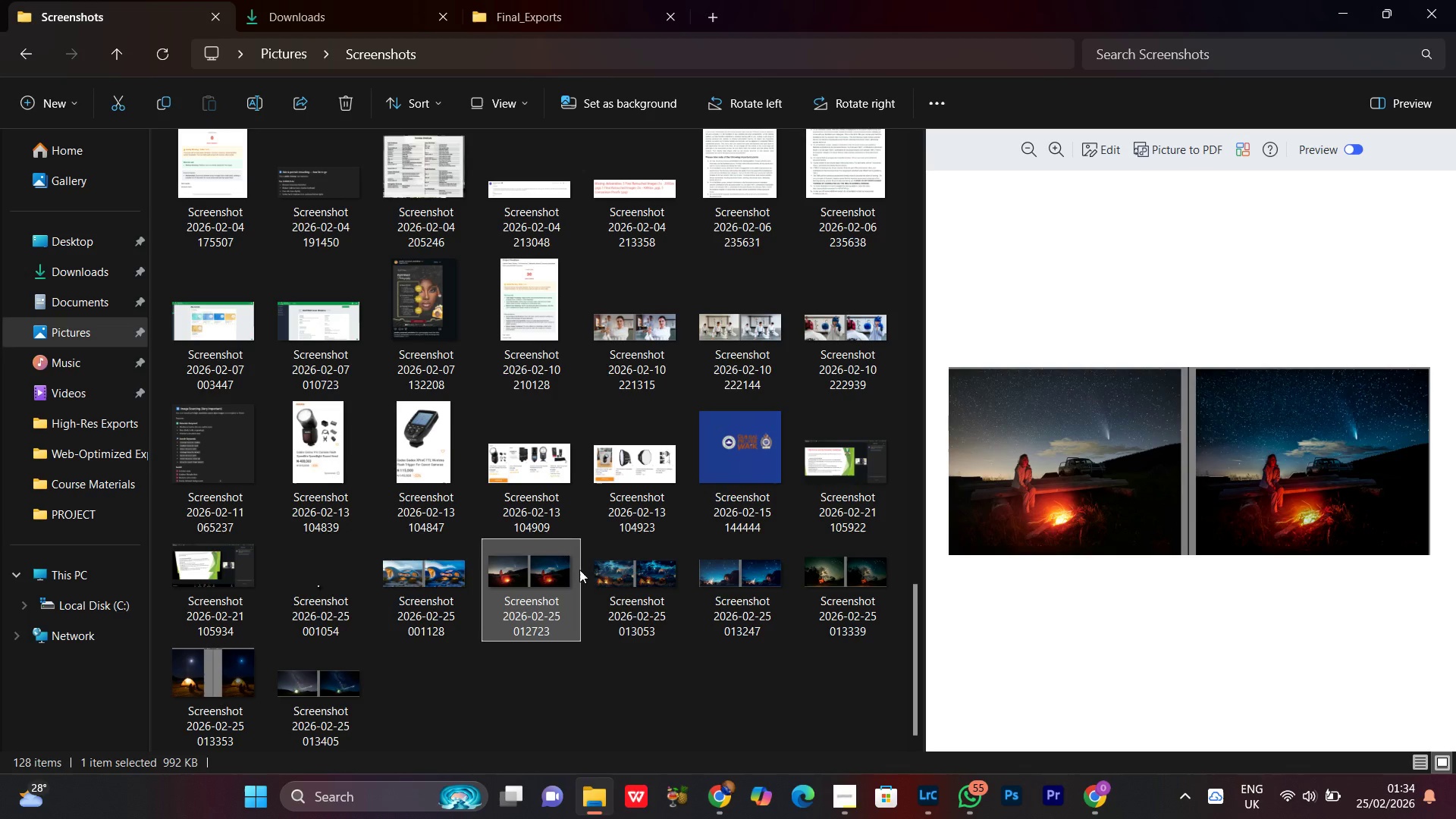 
left_click([642, 570])
 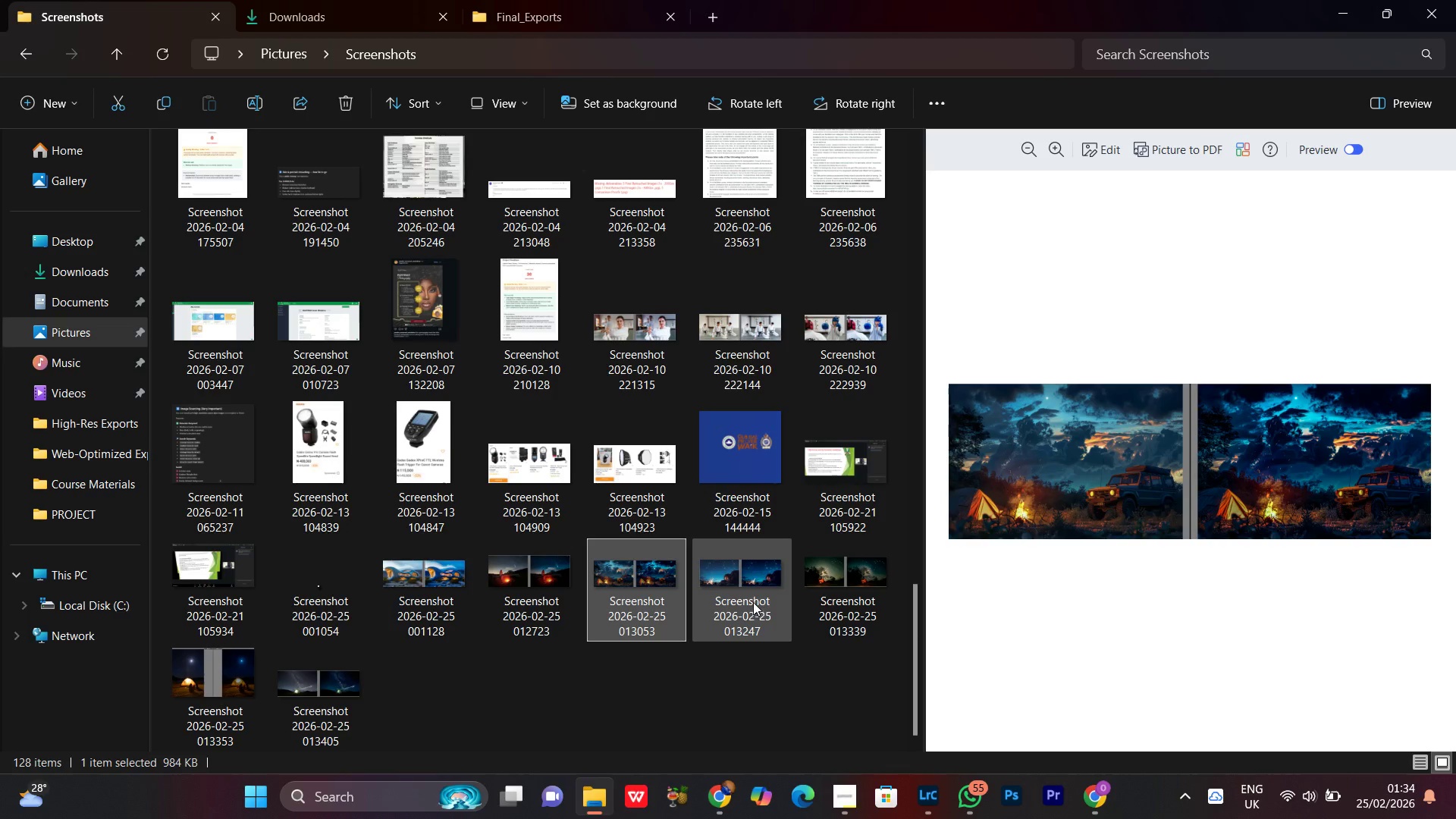 
left_click([751, 595])
 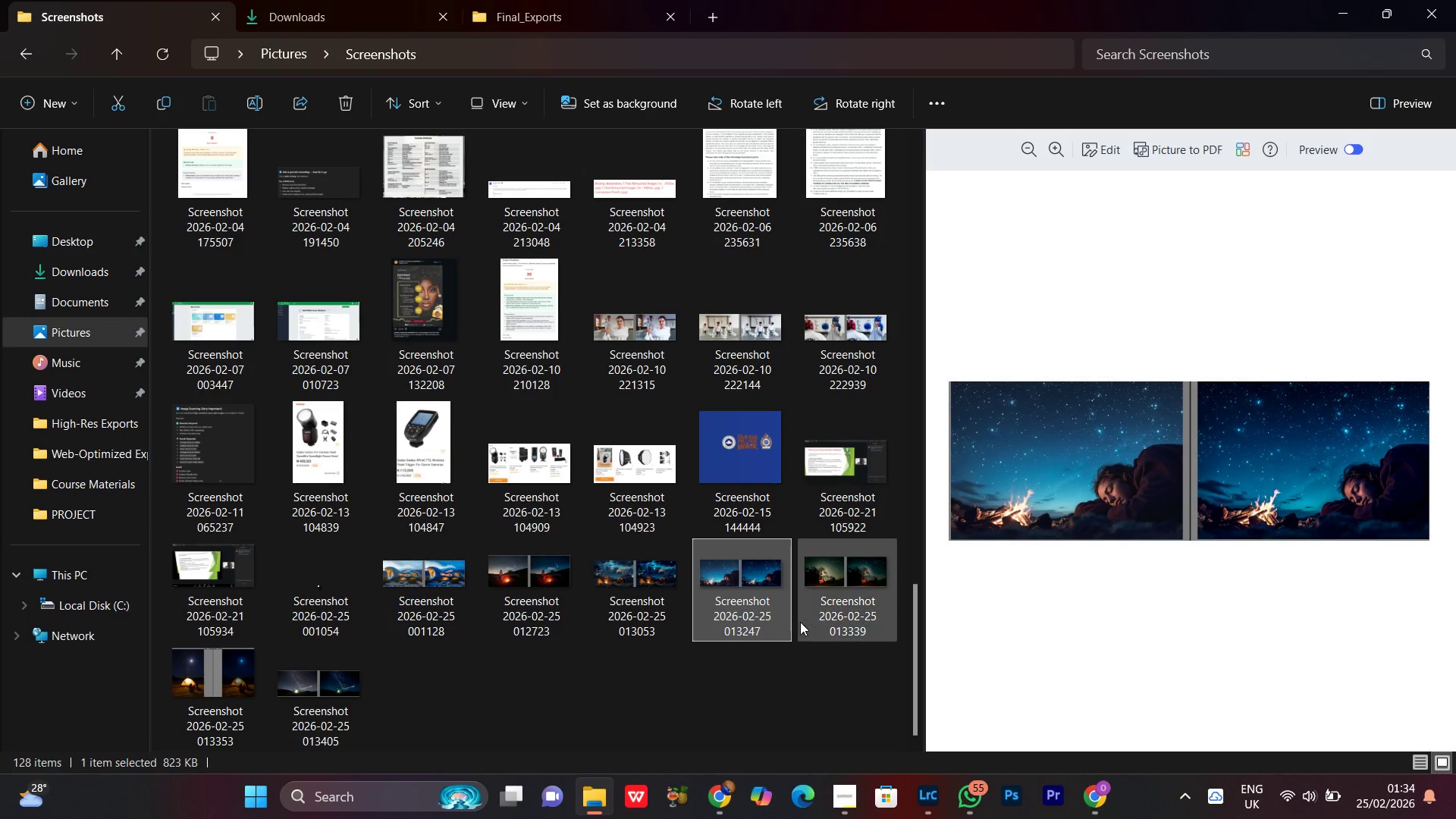 
left_click([798, 605])
 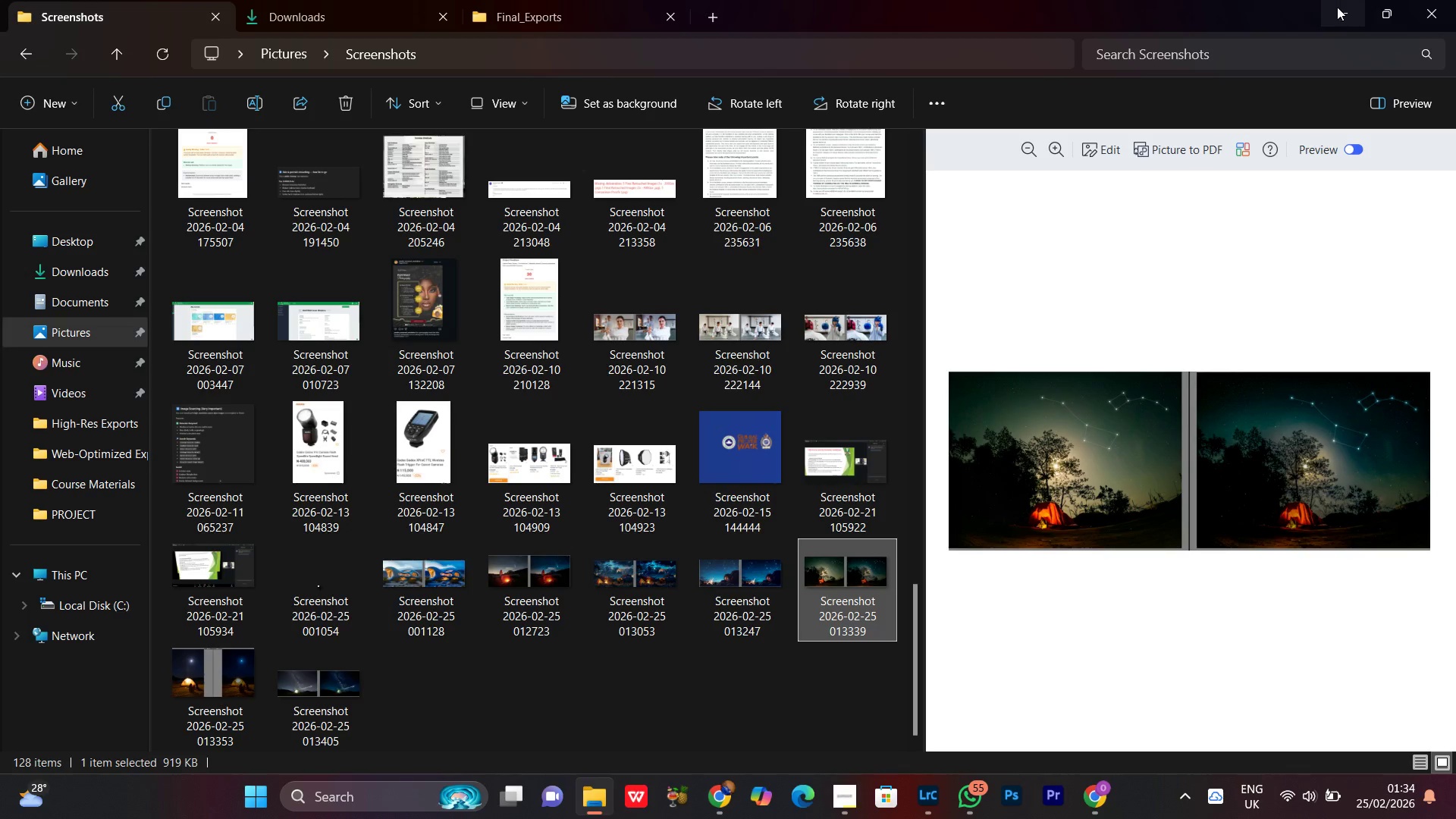 
left_click([1330, 21])
 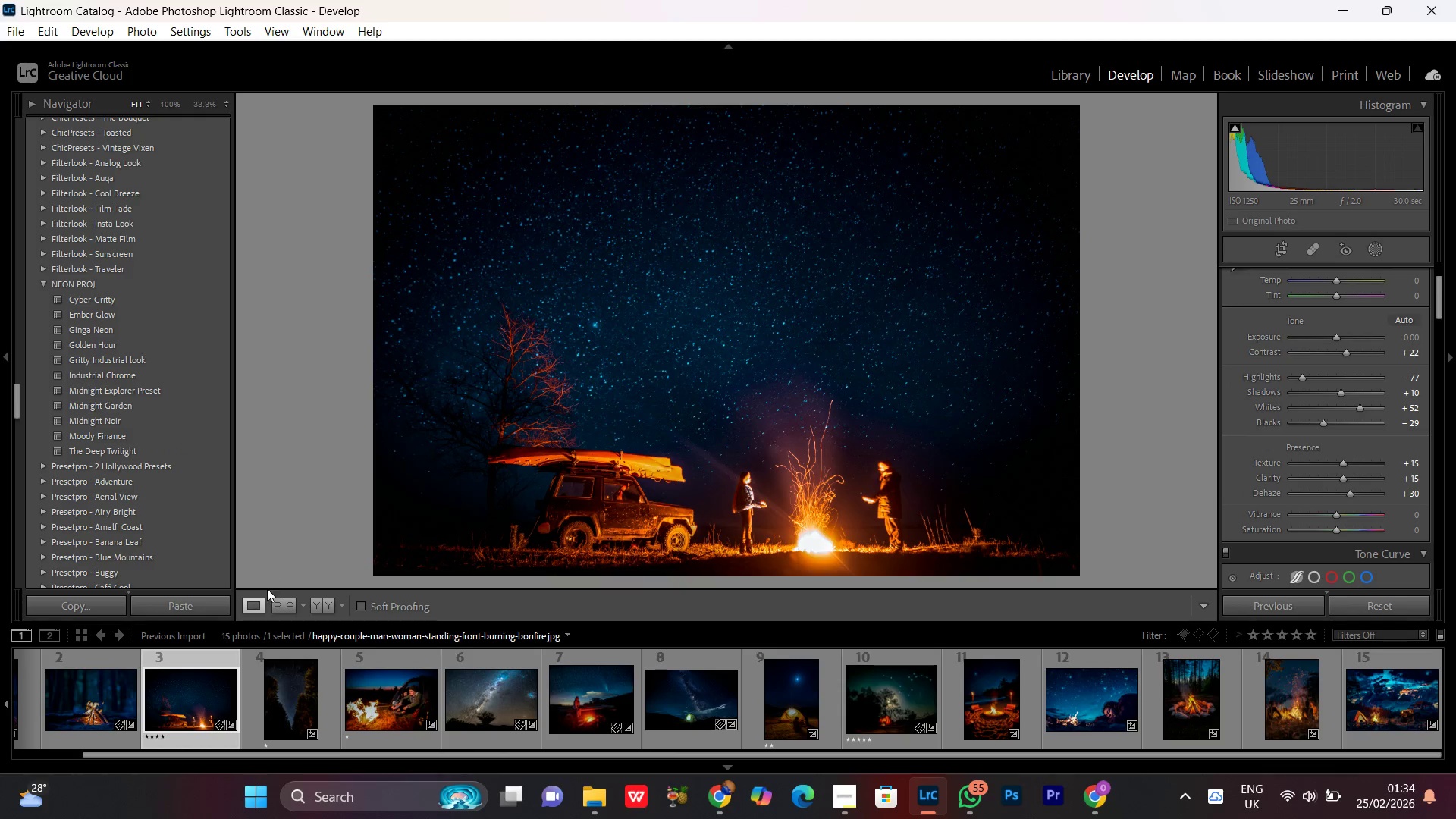 
left_click([336, 604])
 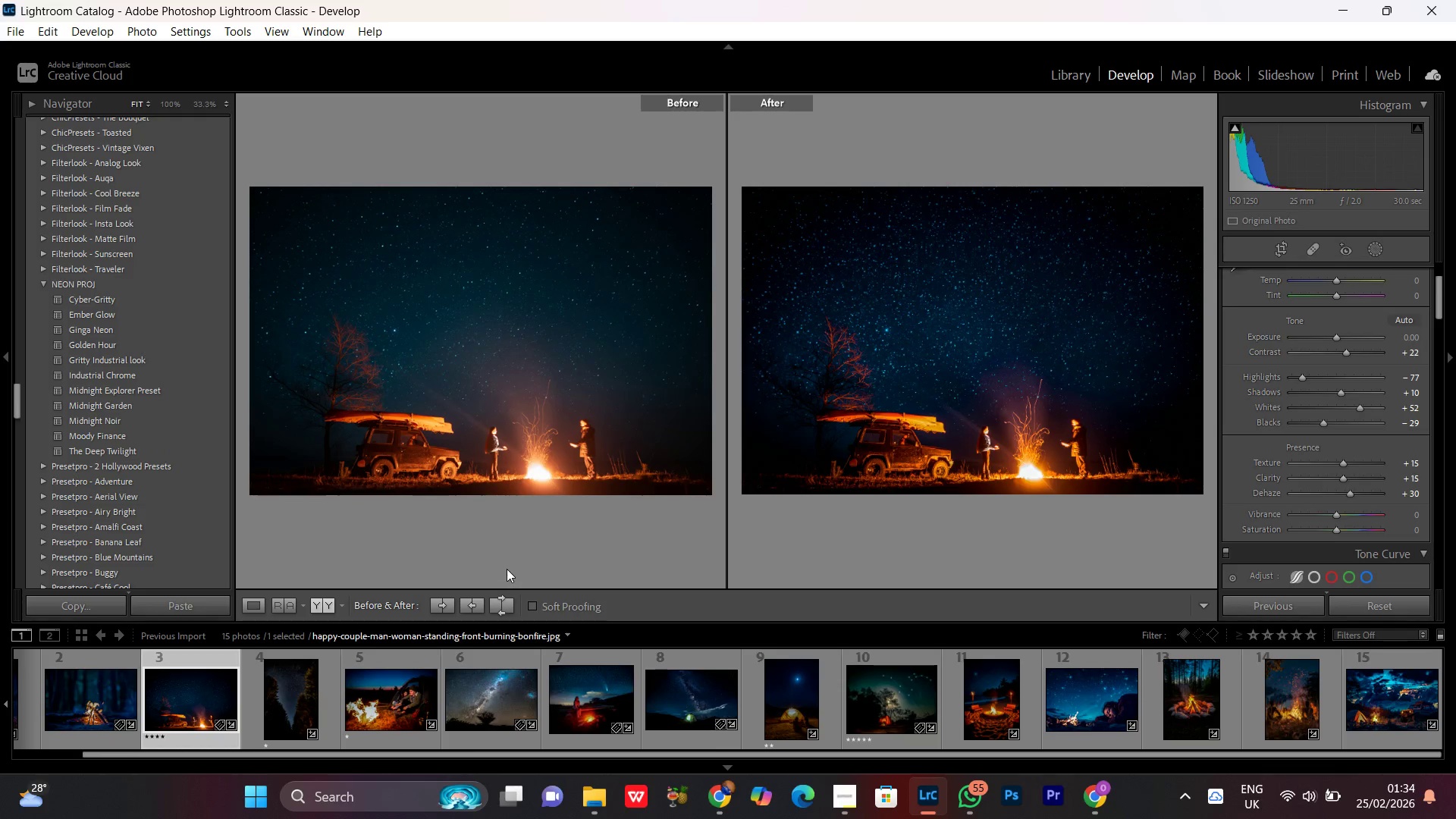 
key(PrintScreen)
 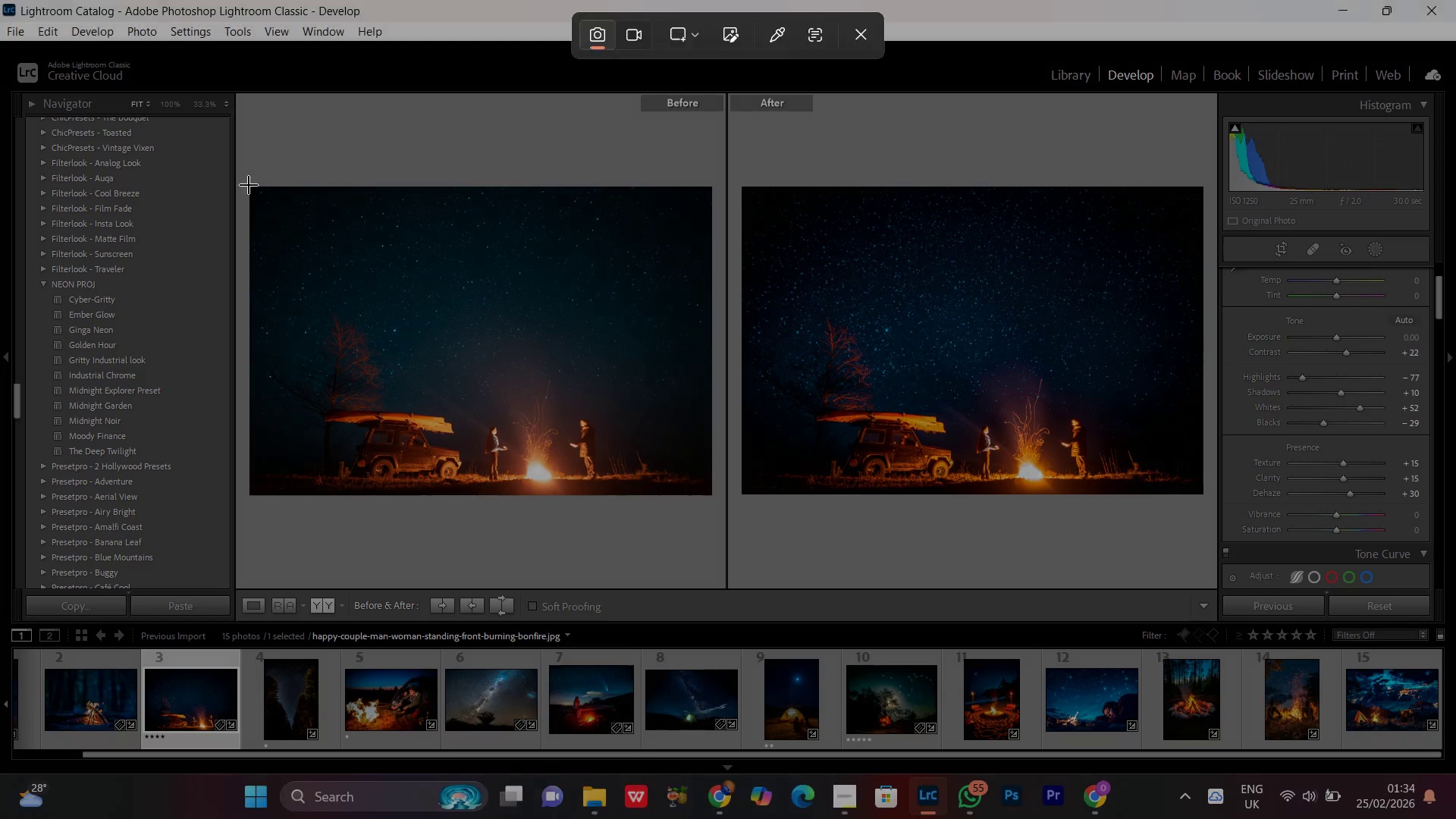 
left_click_drag(start_coordinate=[250, 184], to_coordinate=[1203, 495])
 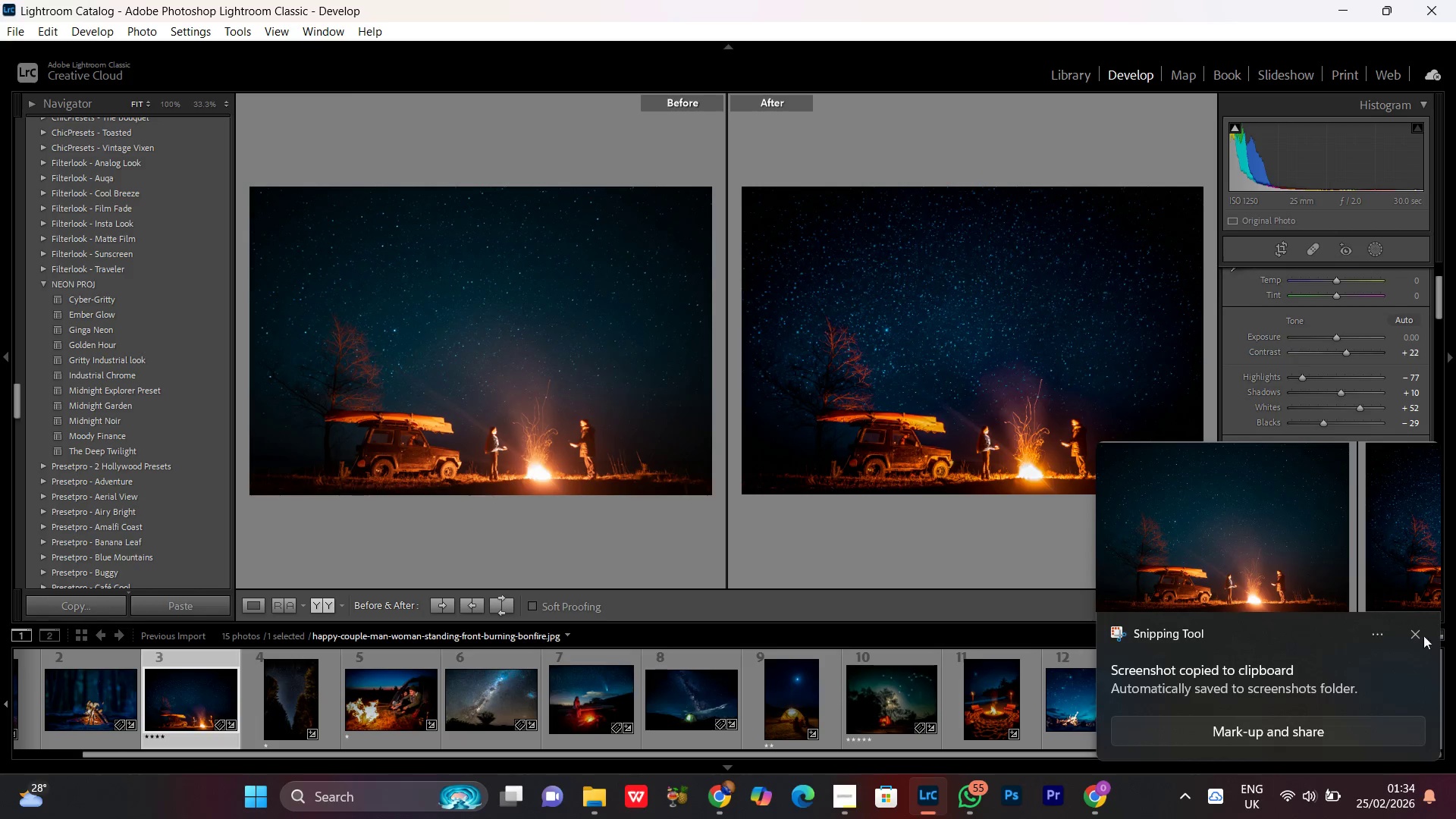 
left_click([1422, 639])
 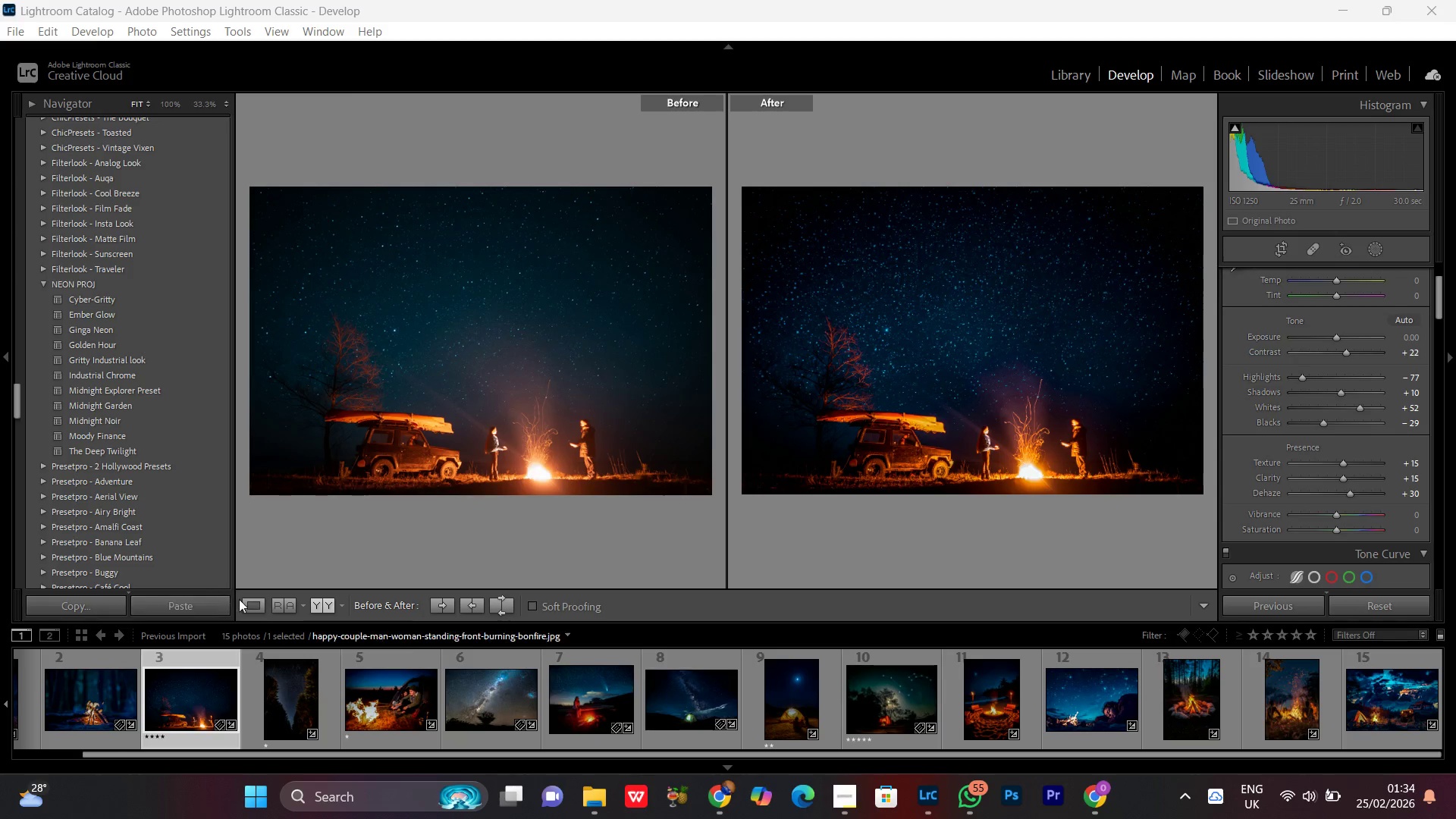 
left_click([249, 607])
 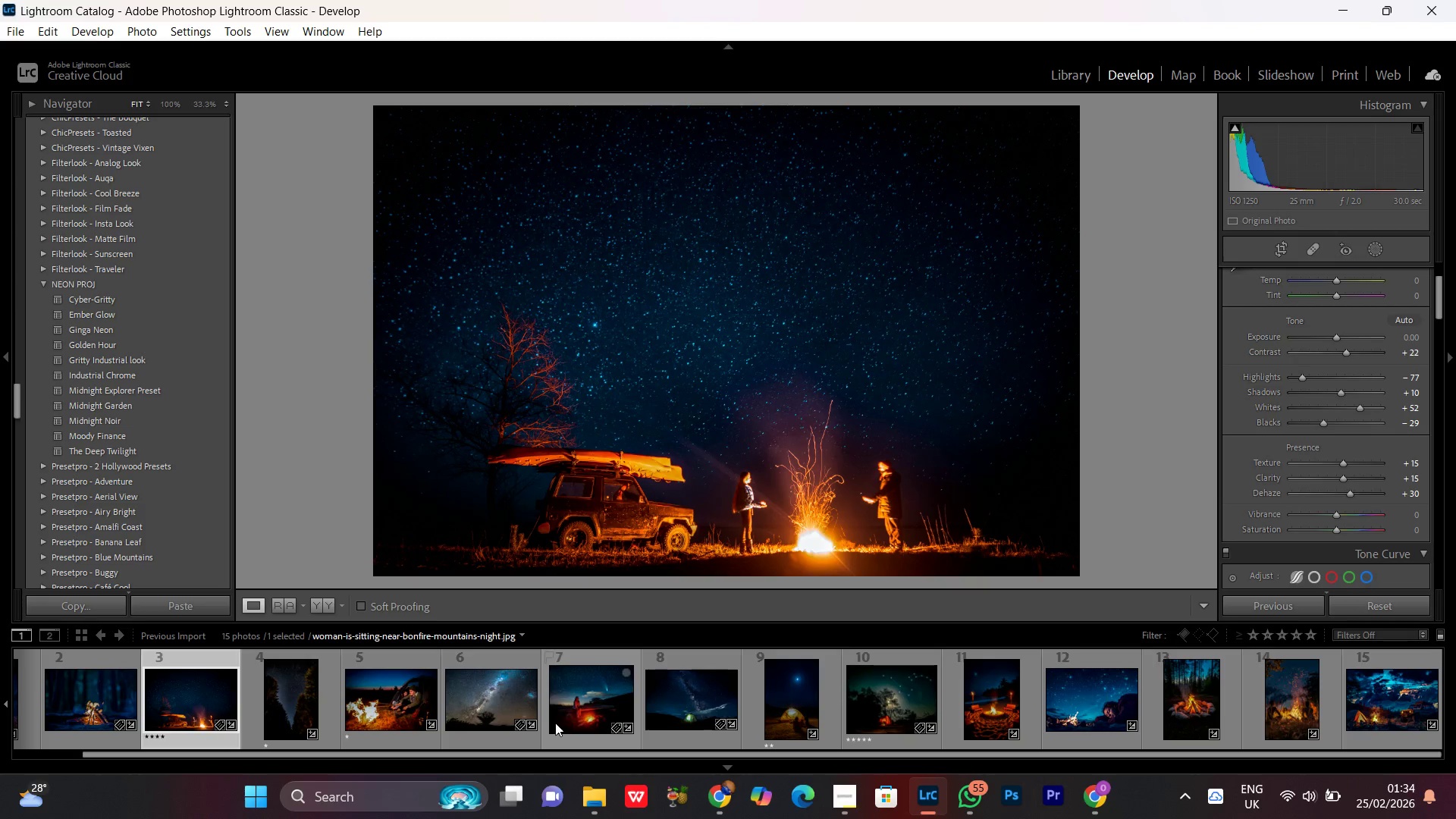 
scroll: coordinate [559, 714], scroll_direction: down, amount: 5.0
 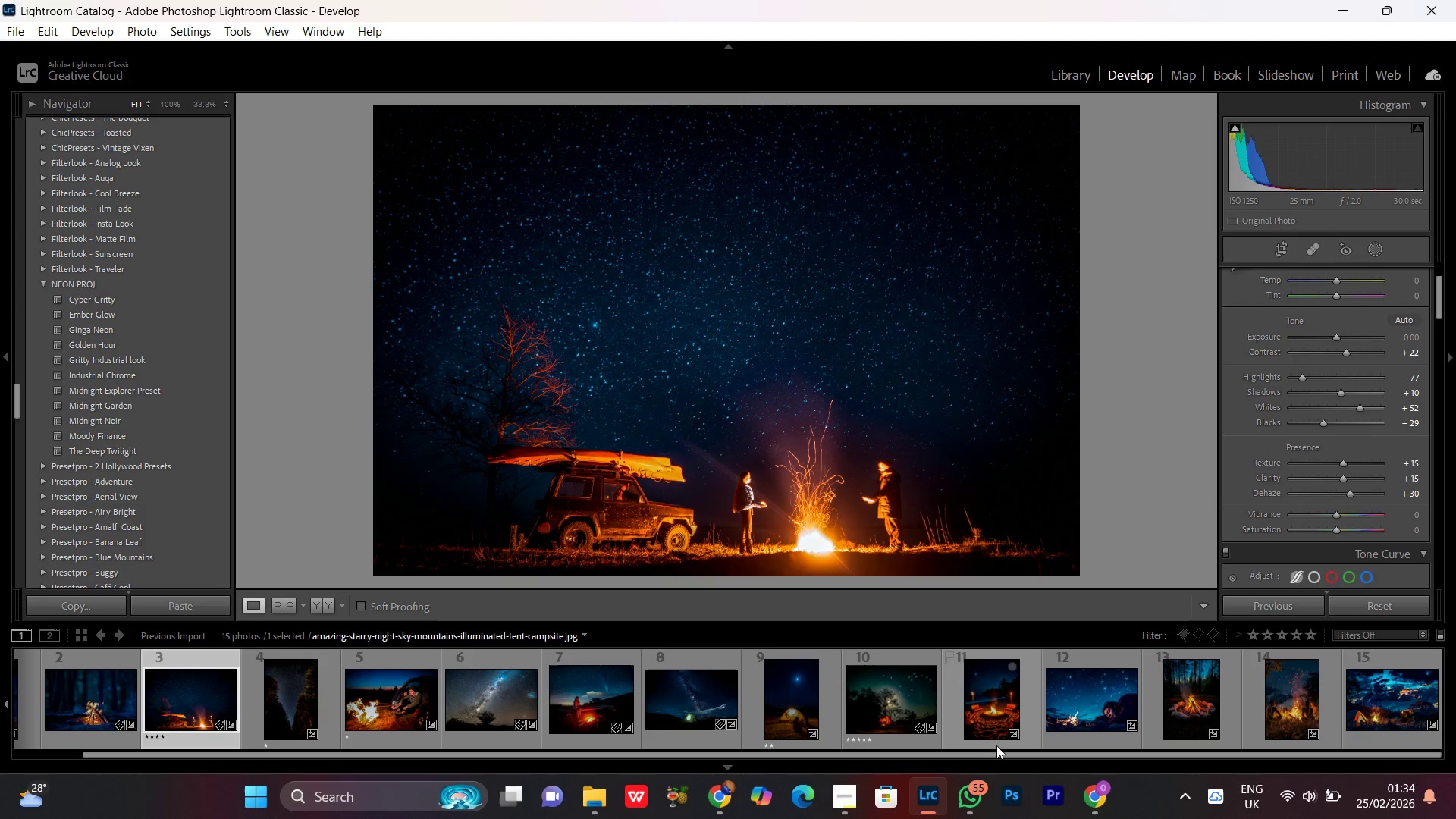 
scroll: coordinate [566, 711], scroll_direction: up, amount: 2.0
 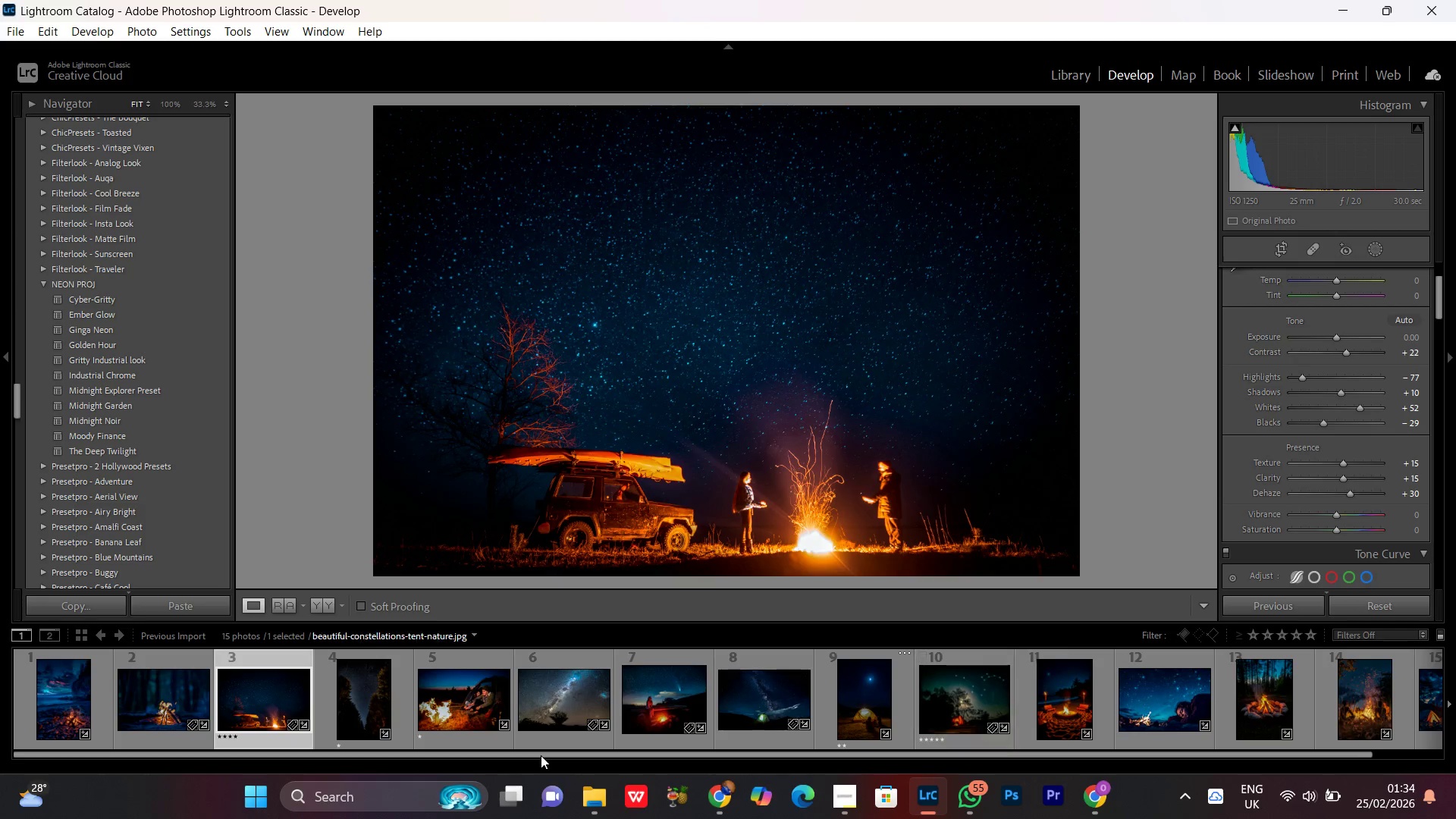 
double_click([555, 702])
 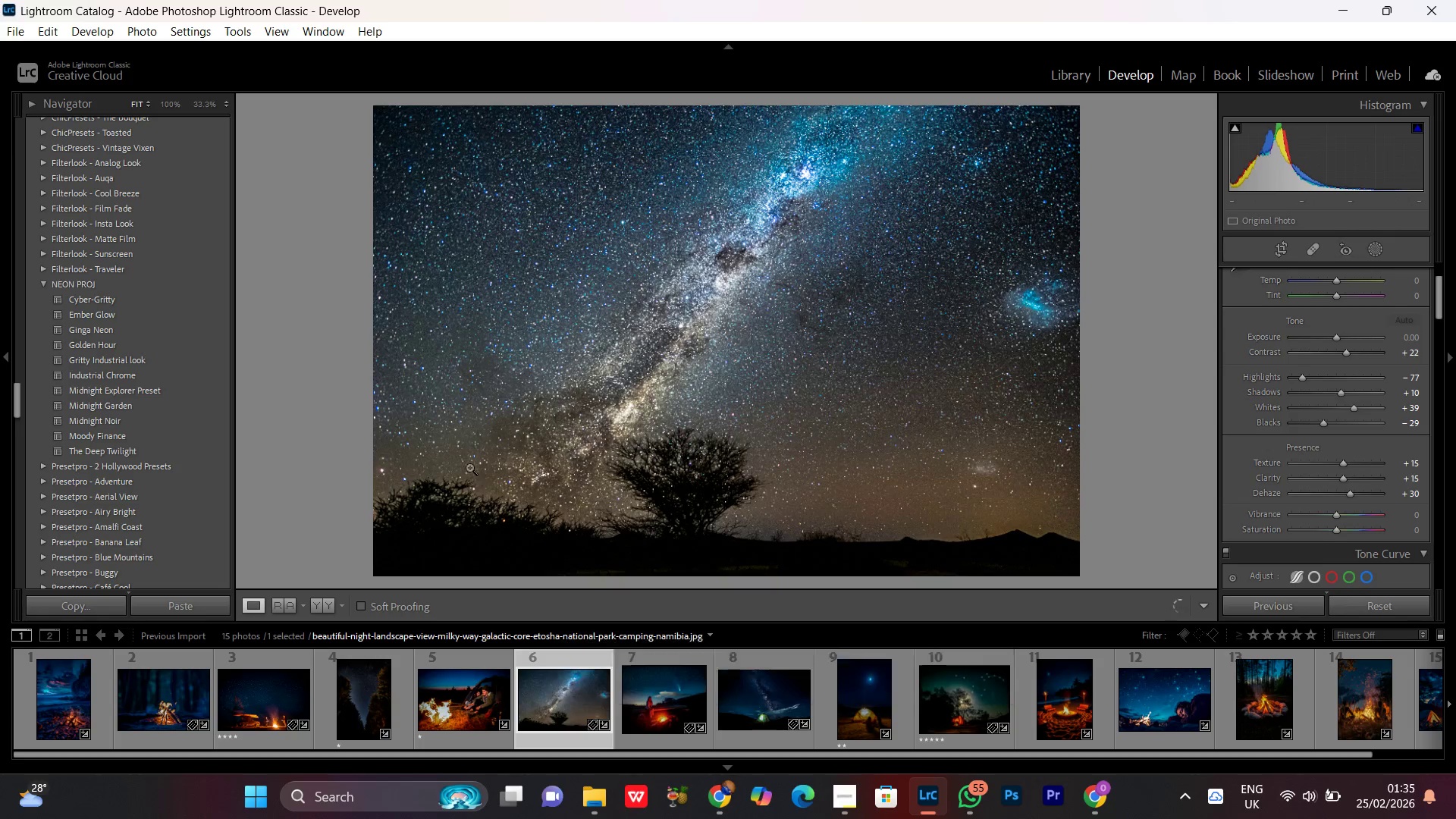 
left_click([312, 601])
 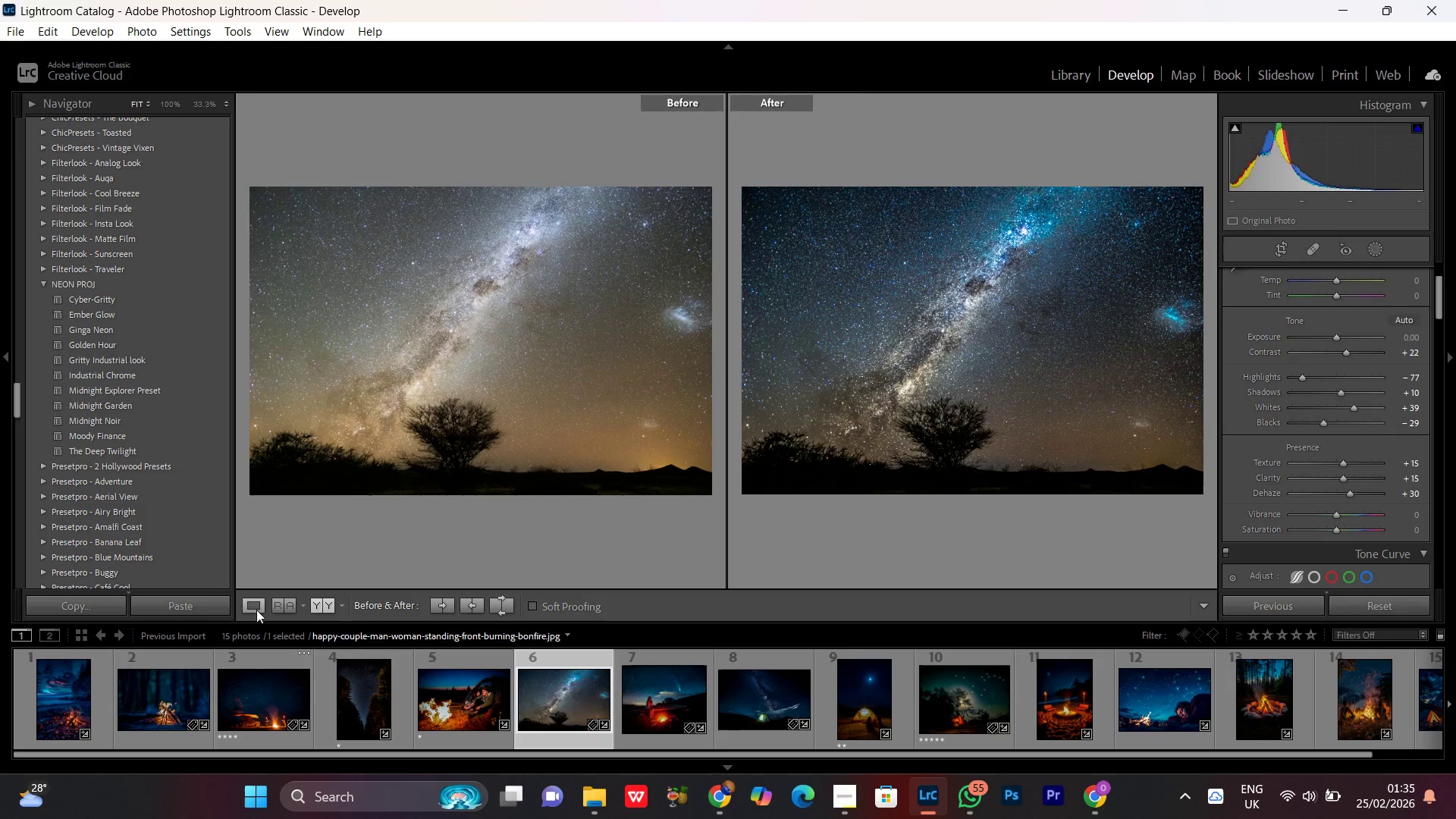 
left_click([256, 602])
 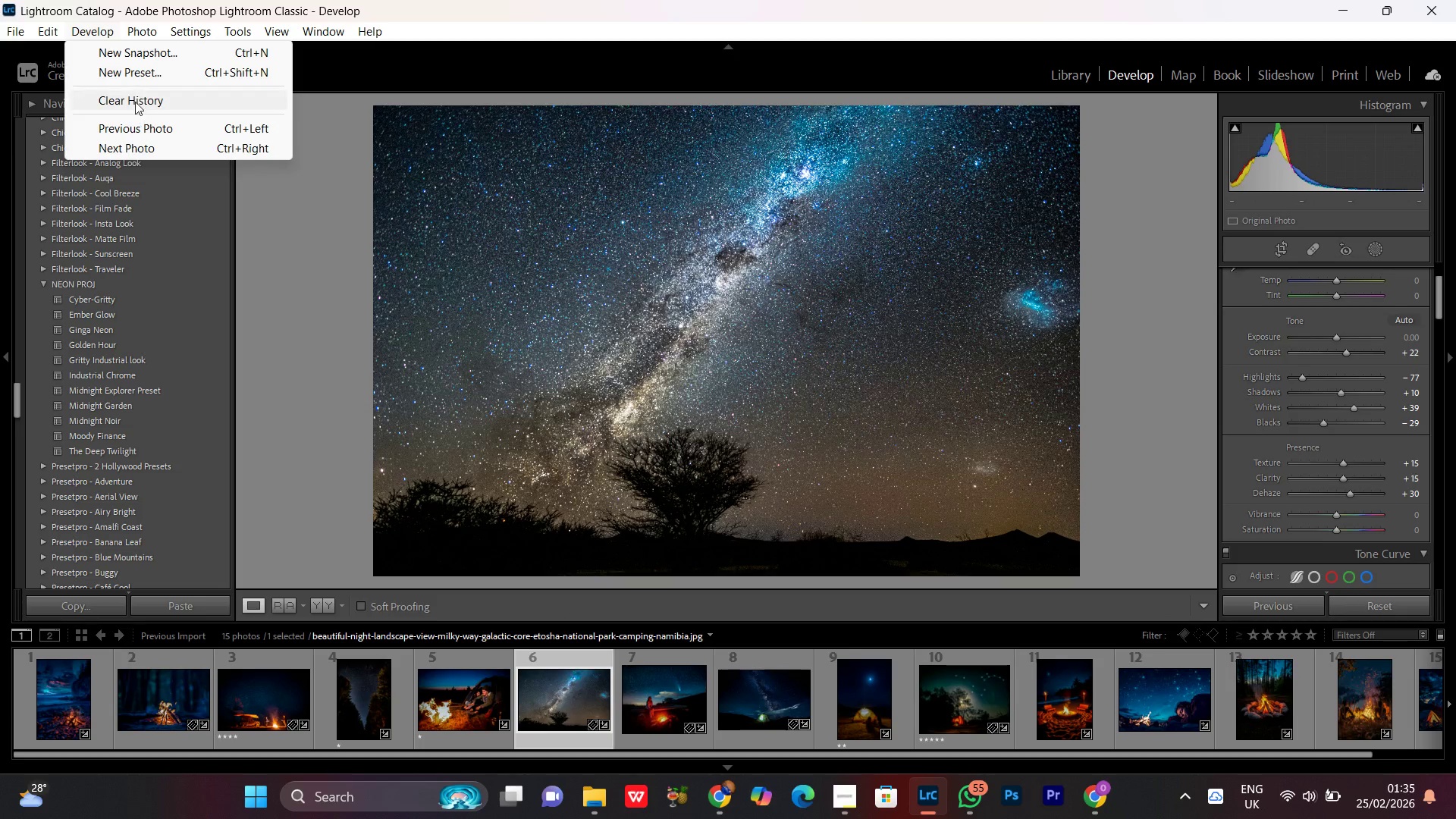 
left_click([133, 71])
 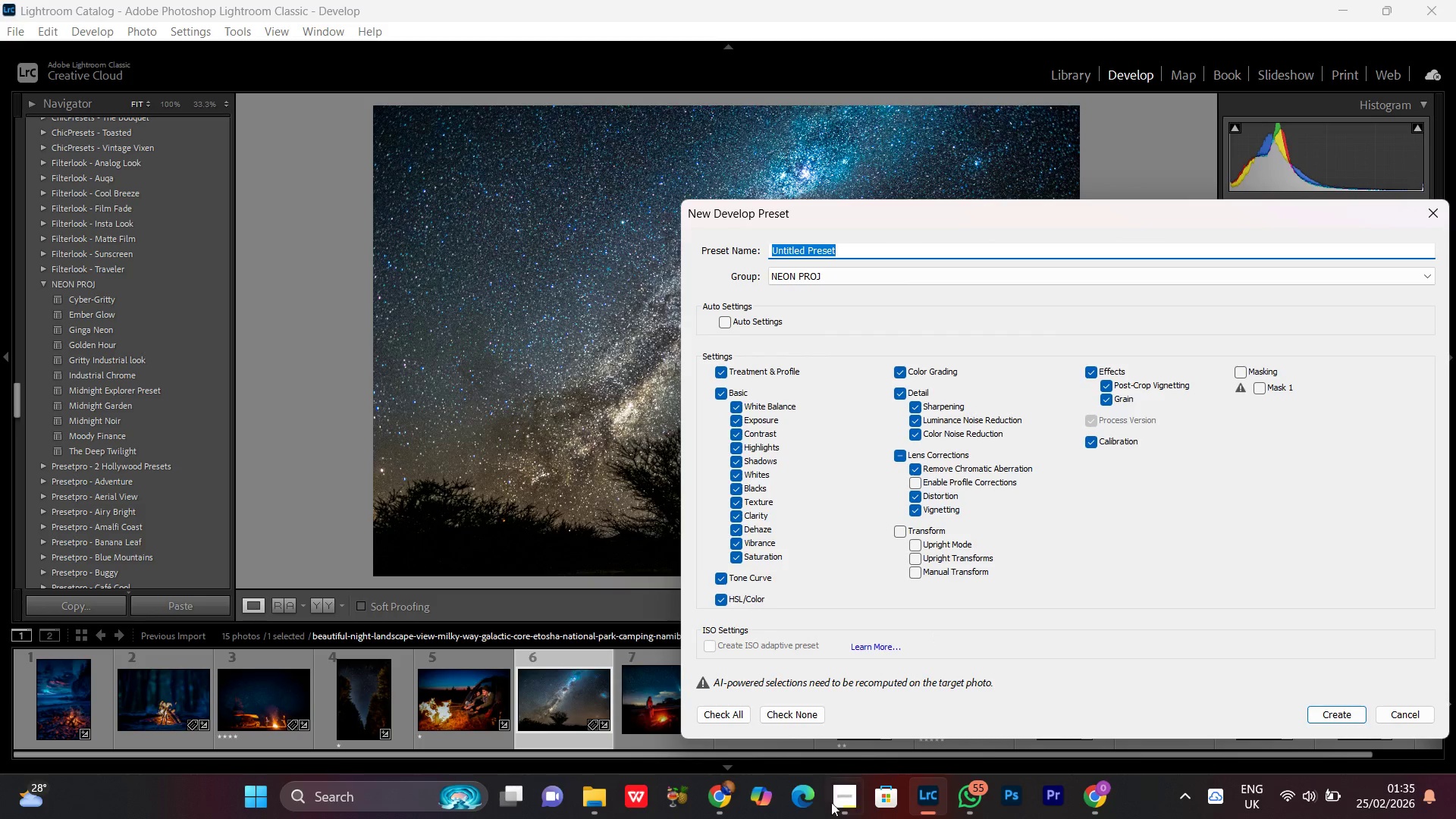 
left_click([831, 809])